 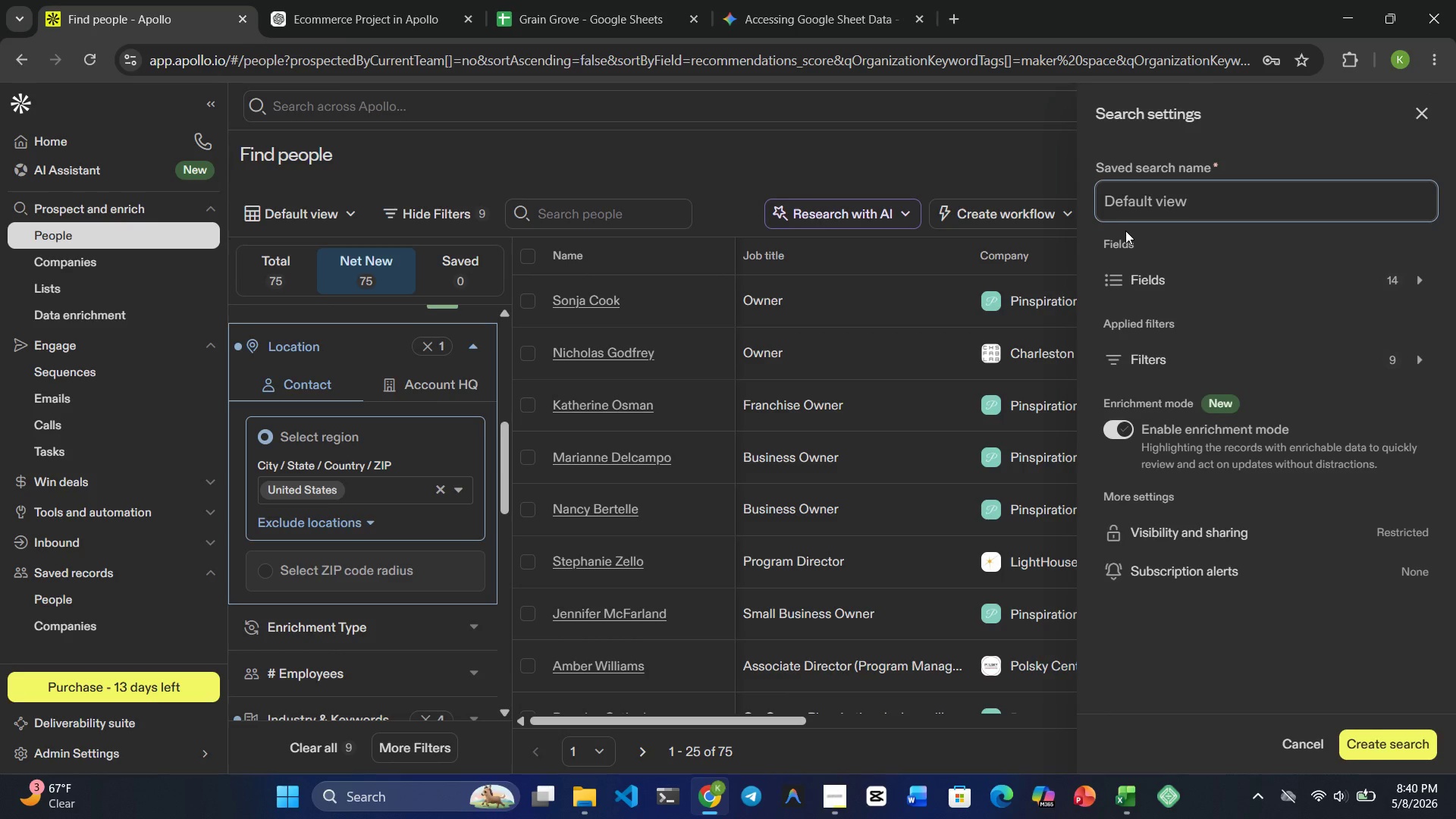 
double_click([1146, 199])
 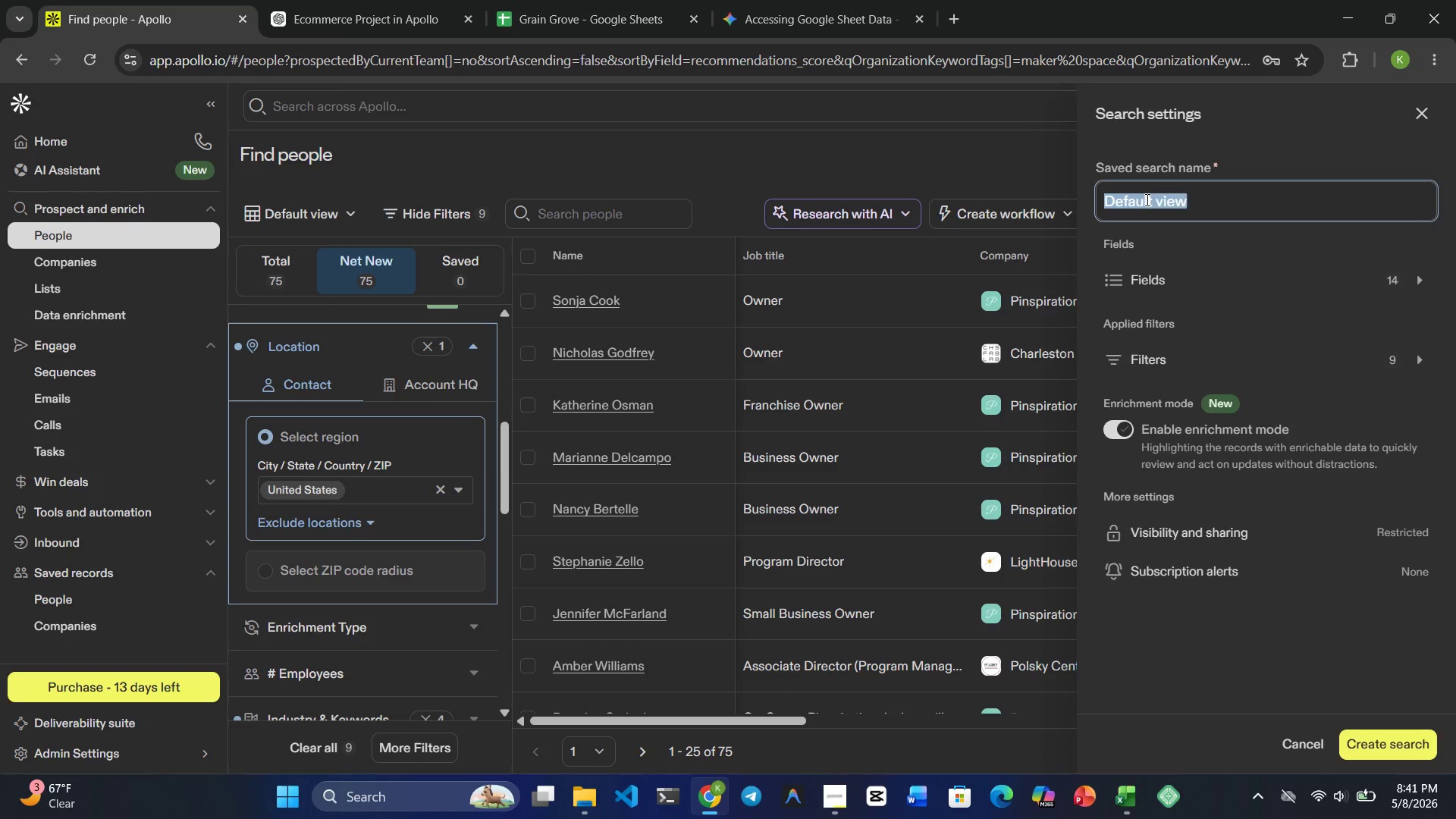 
triple_click([1146, 199])
 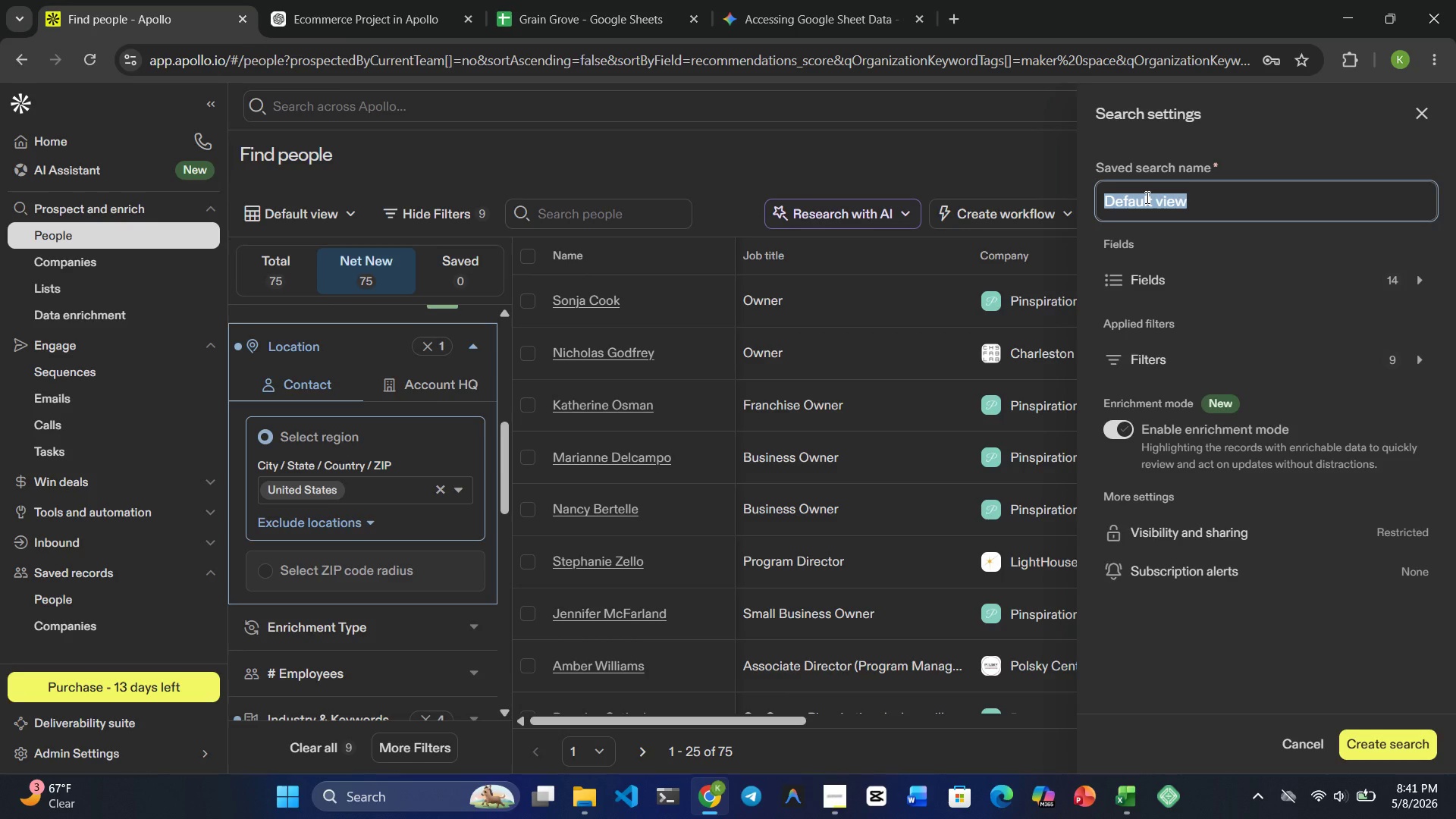 
type(Grain Grove B2B)
 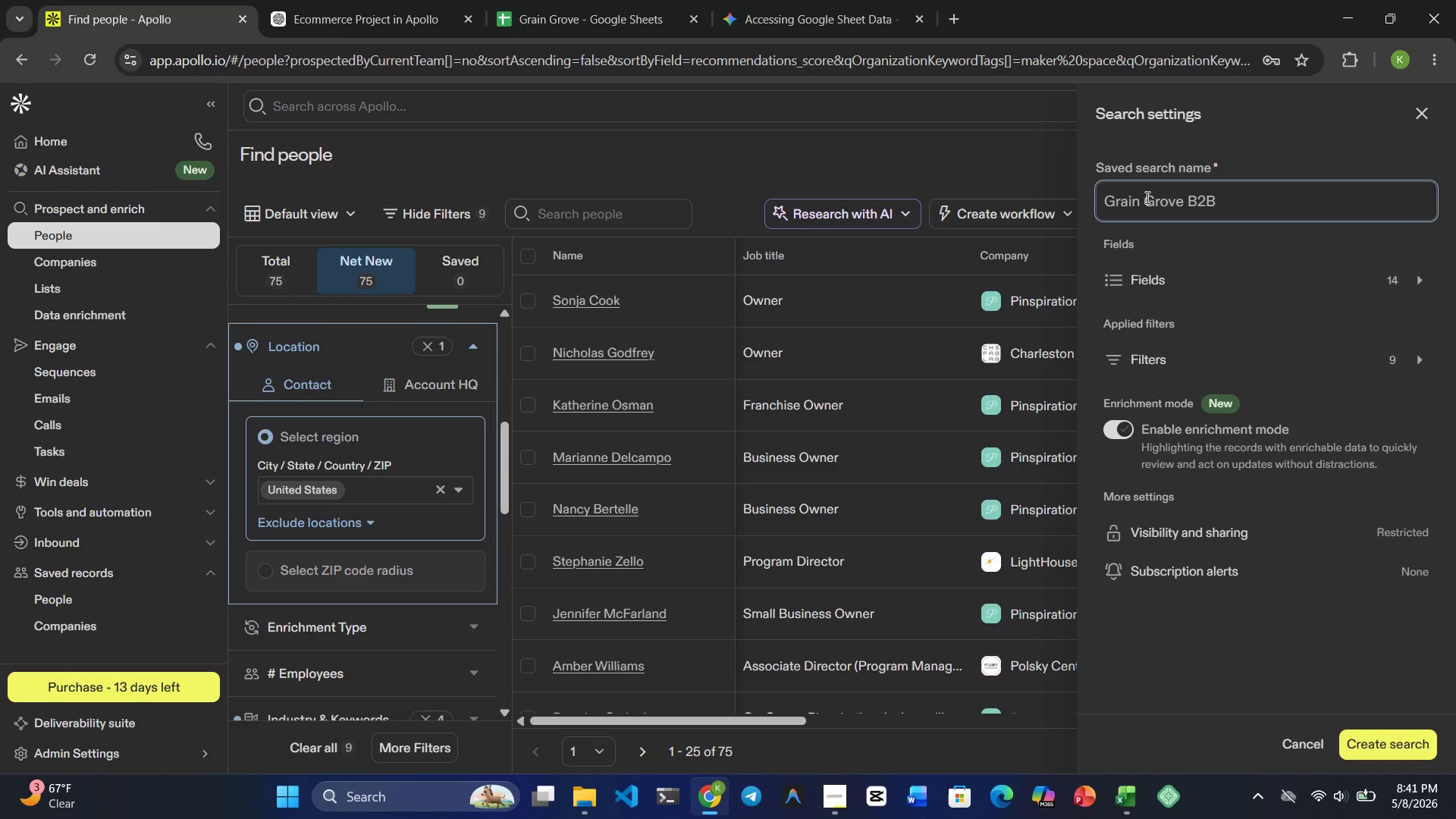 
wait(13.59)
 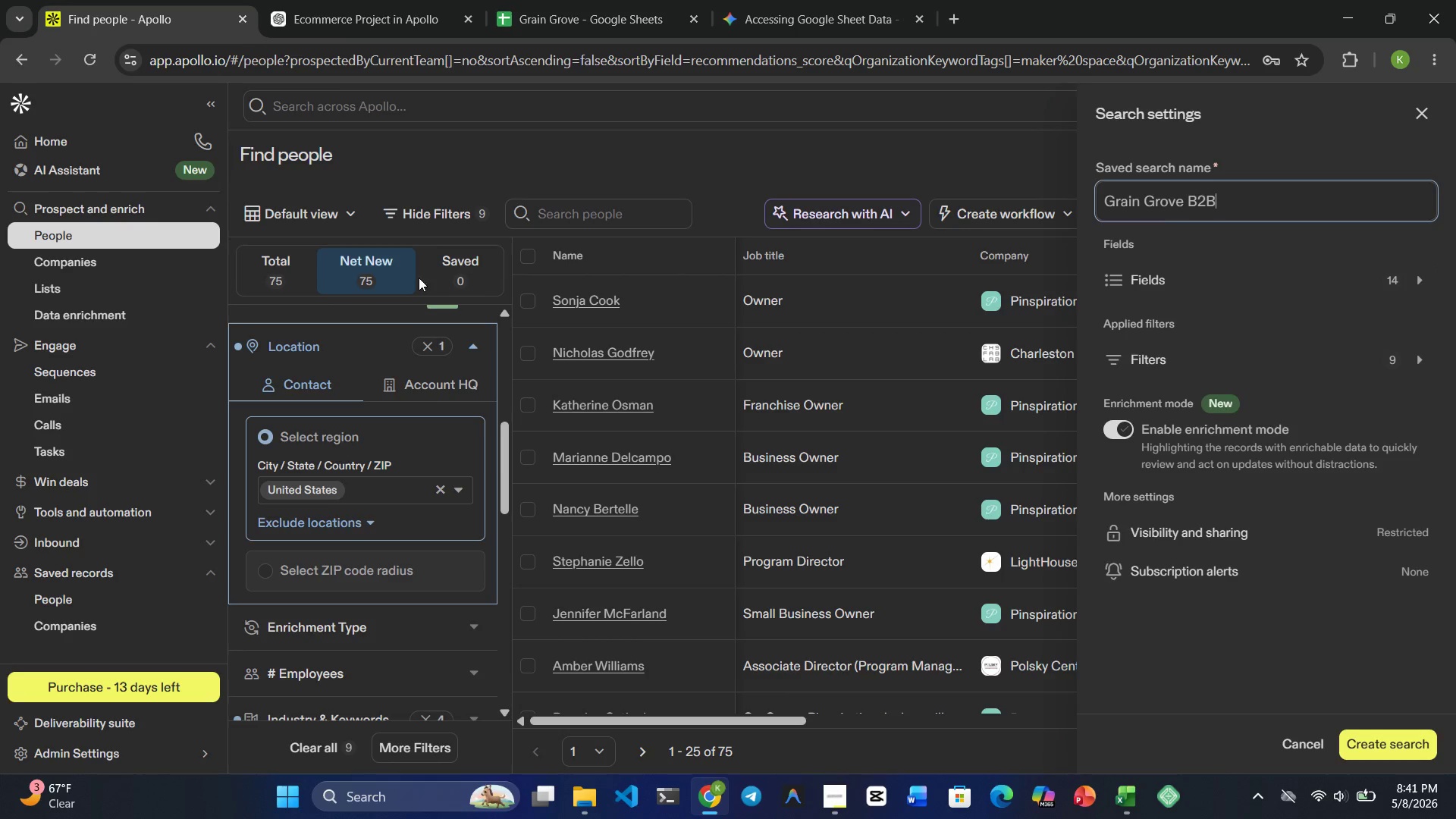 
double_click([1212, 206])
 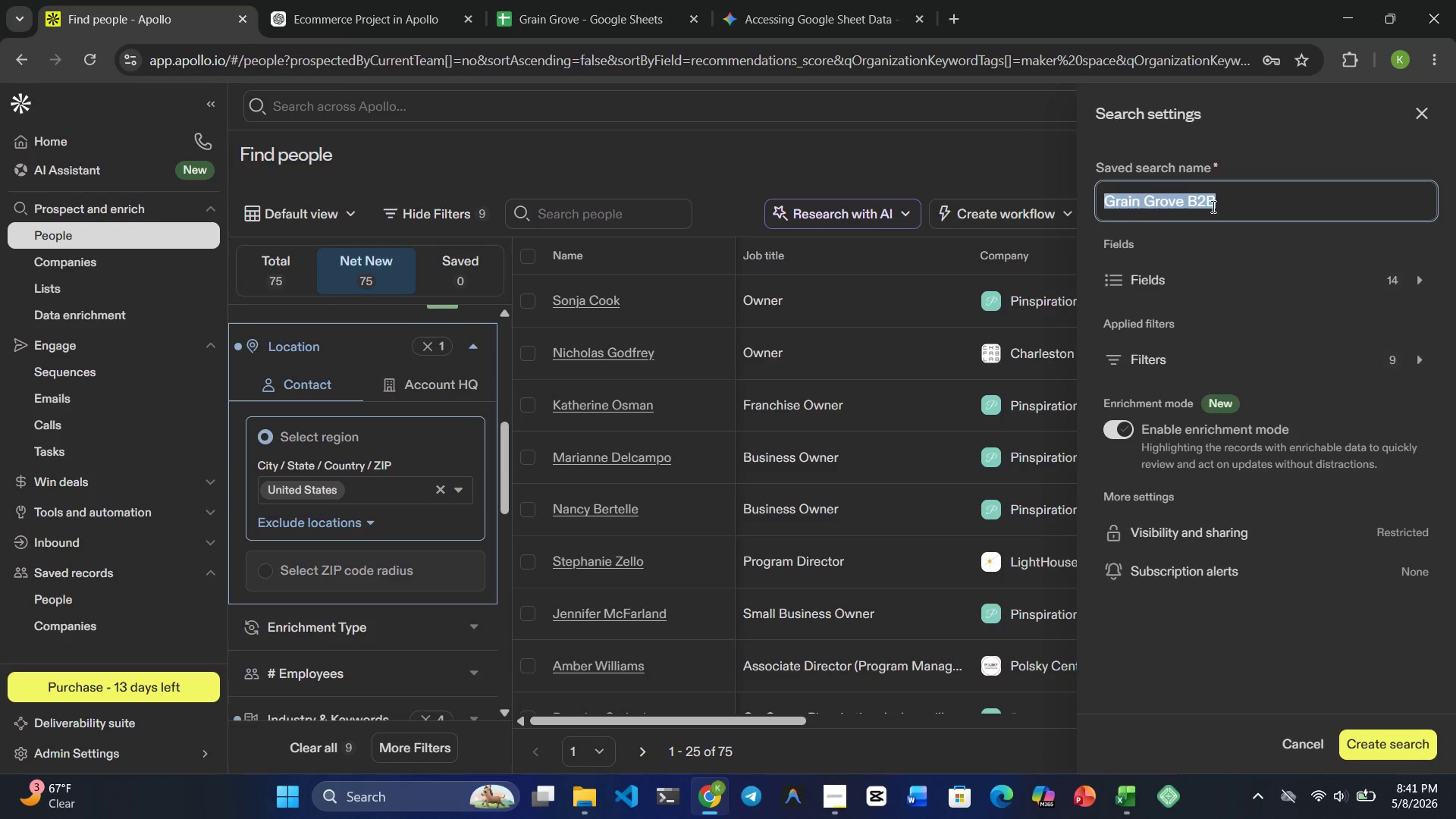 
triple_click([1212, 206])
 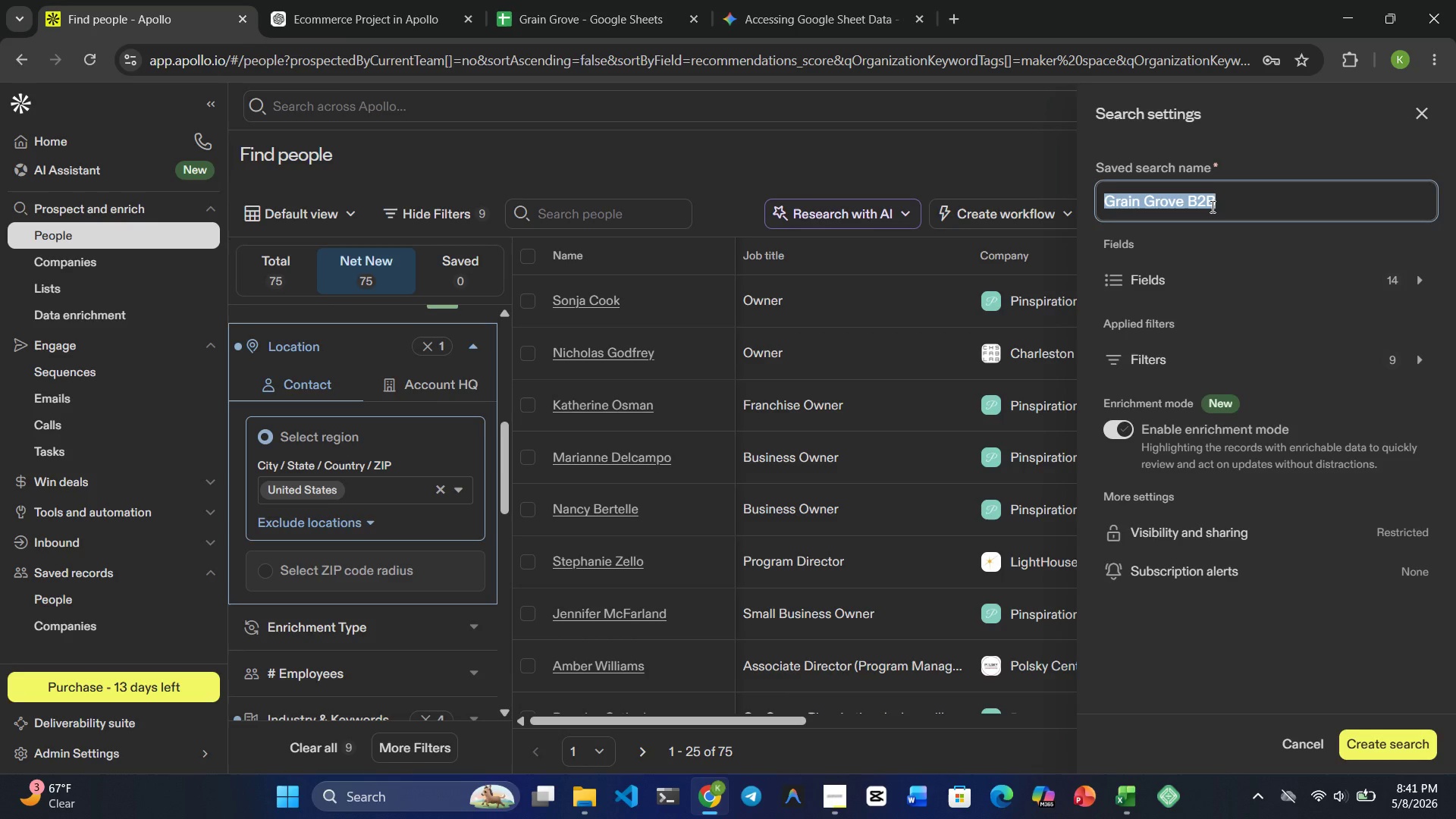 
key(Control+C)
 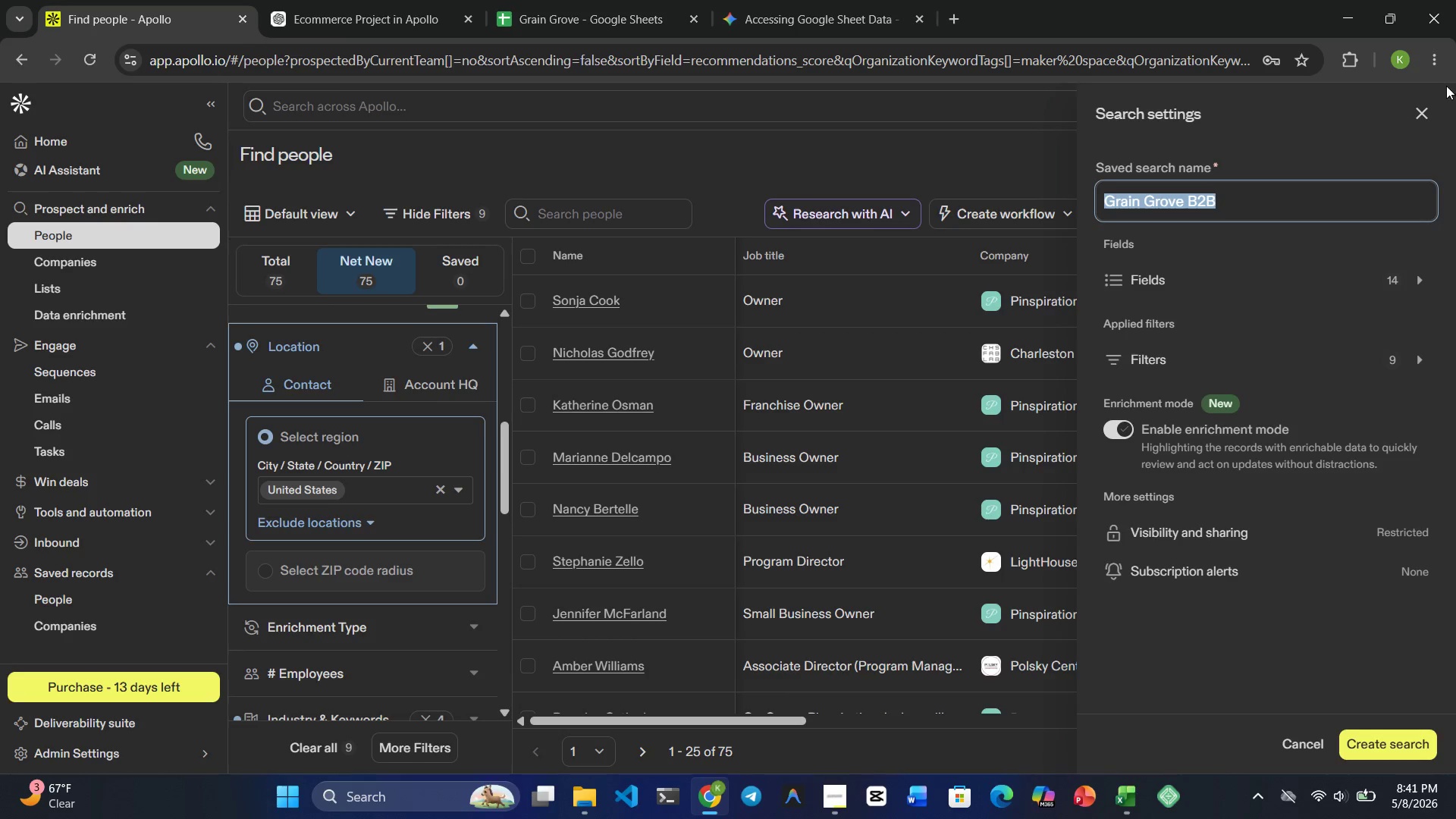 
left_click([1426, 106])
 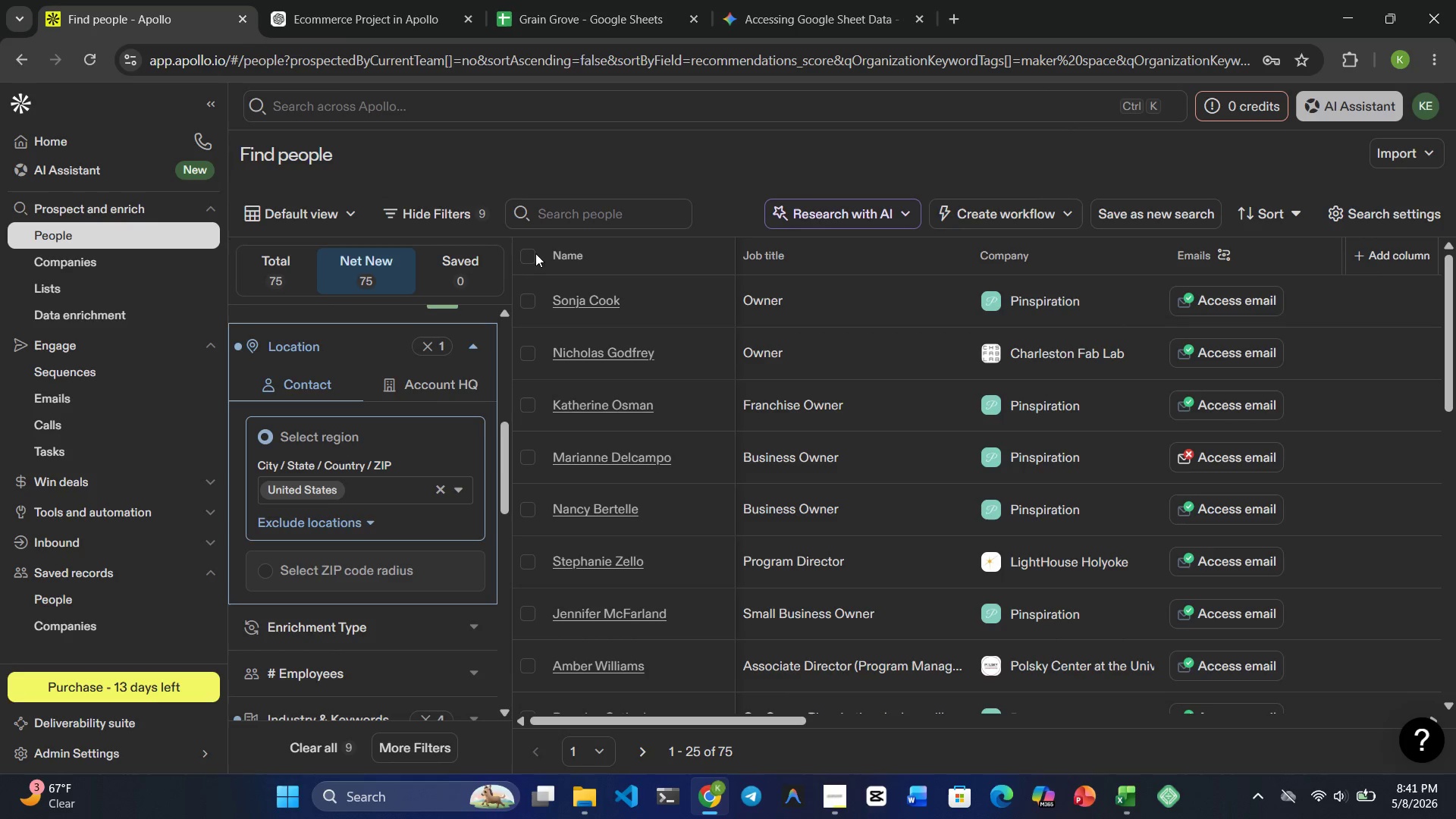 
left_click([529, 257])
 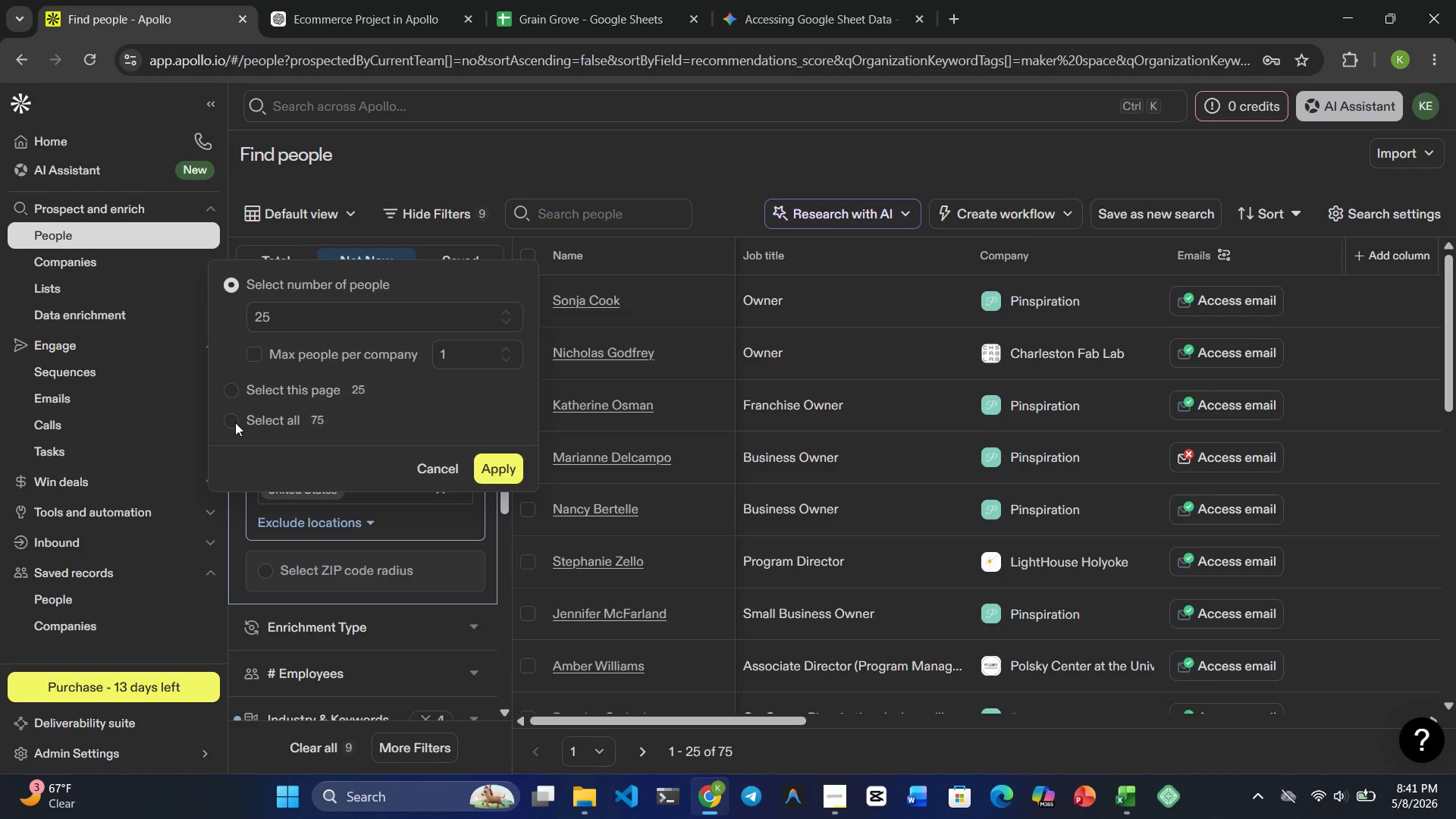 
double_click([233, 422])
 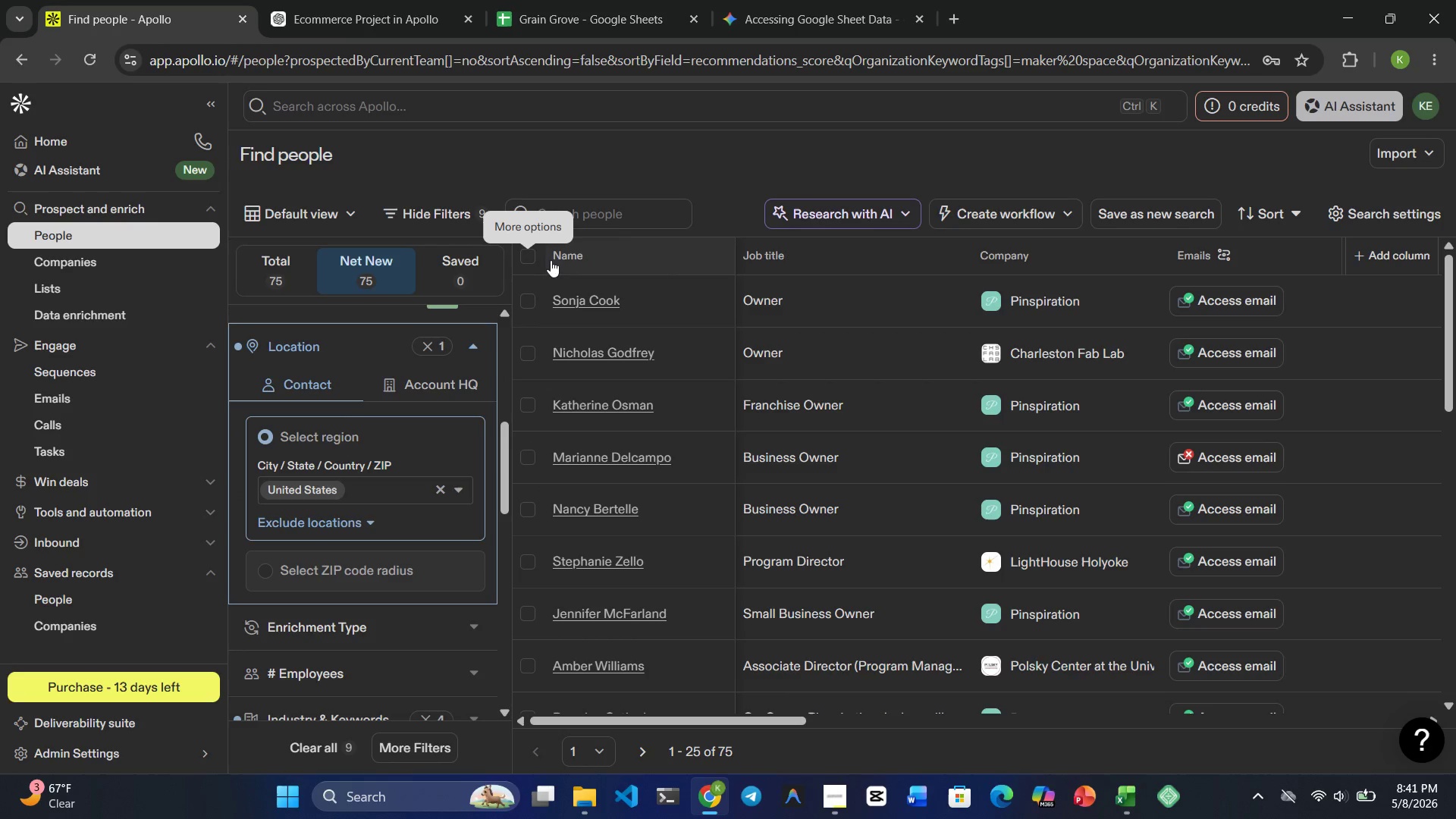 
wait(5.84)
 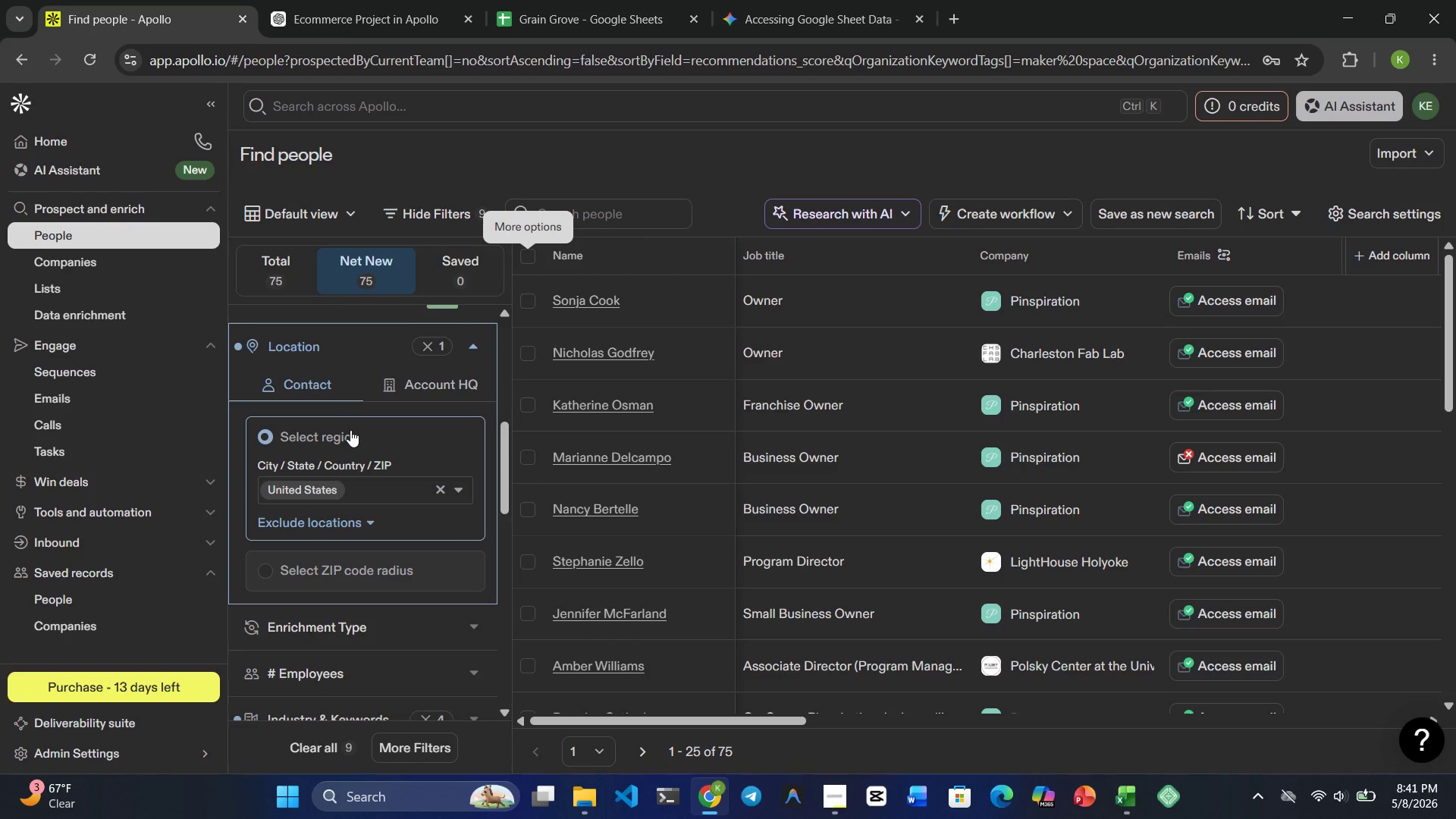 
left_click([525, 253])
 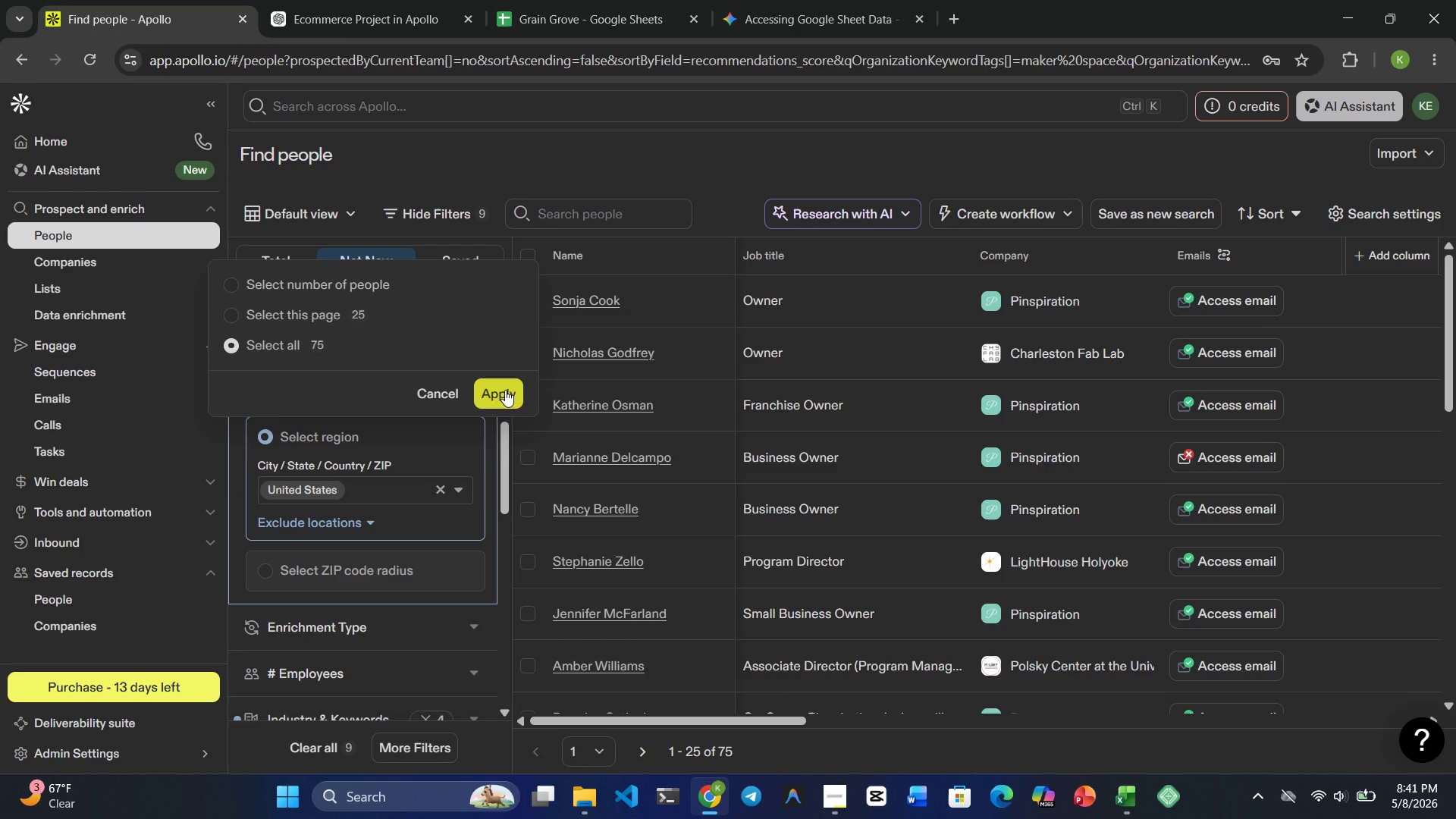 
left_click([505, 390])
 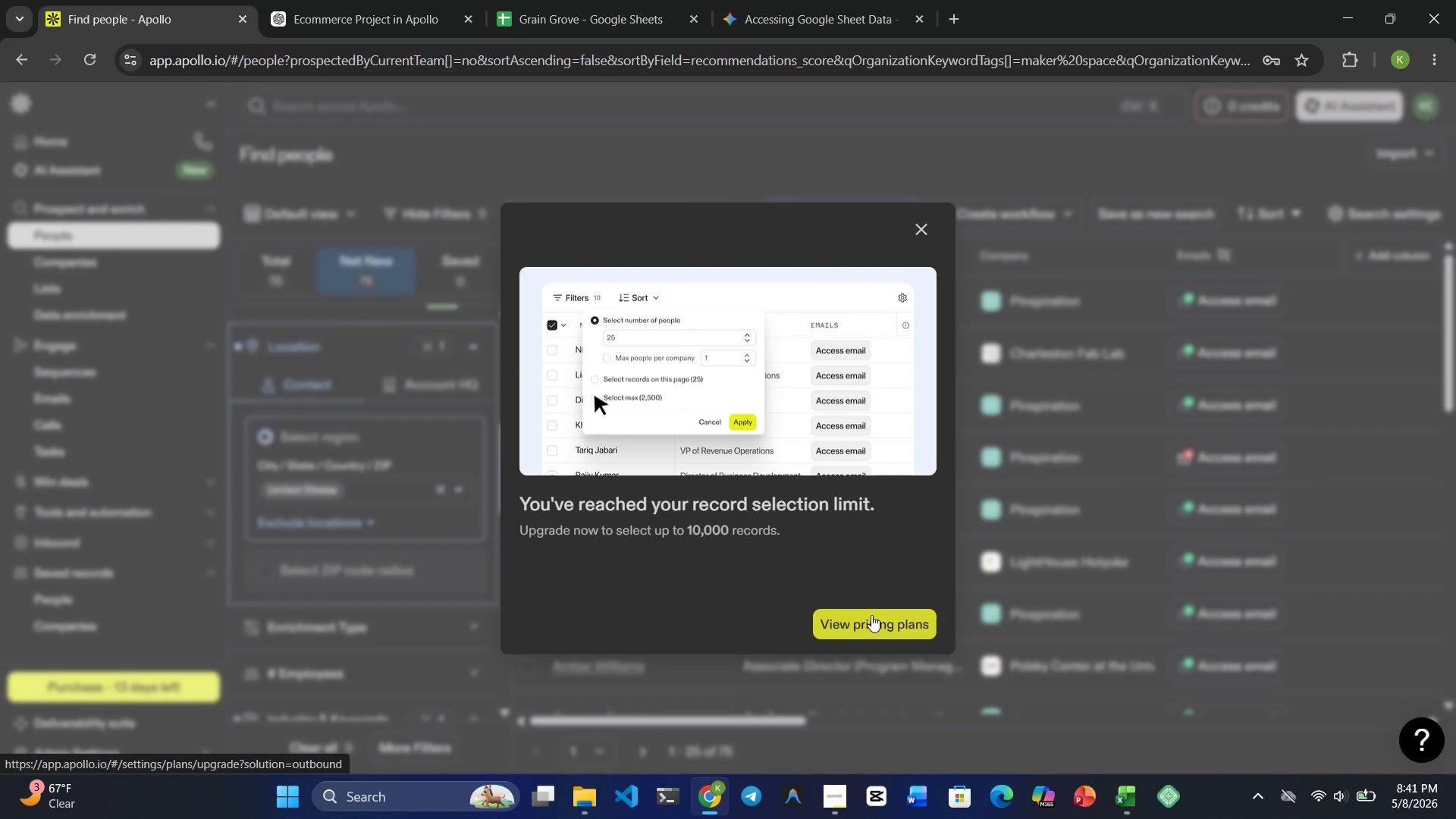 
wait(6.24)
 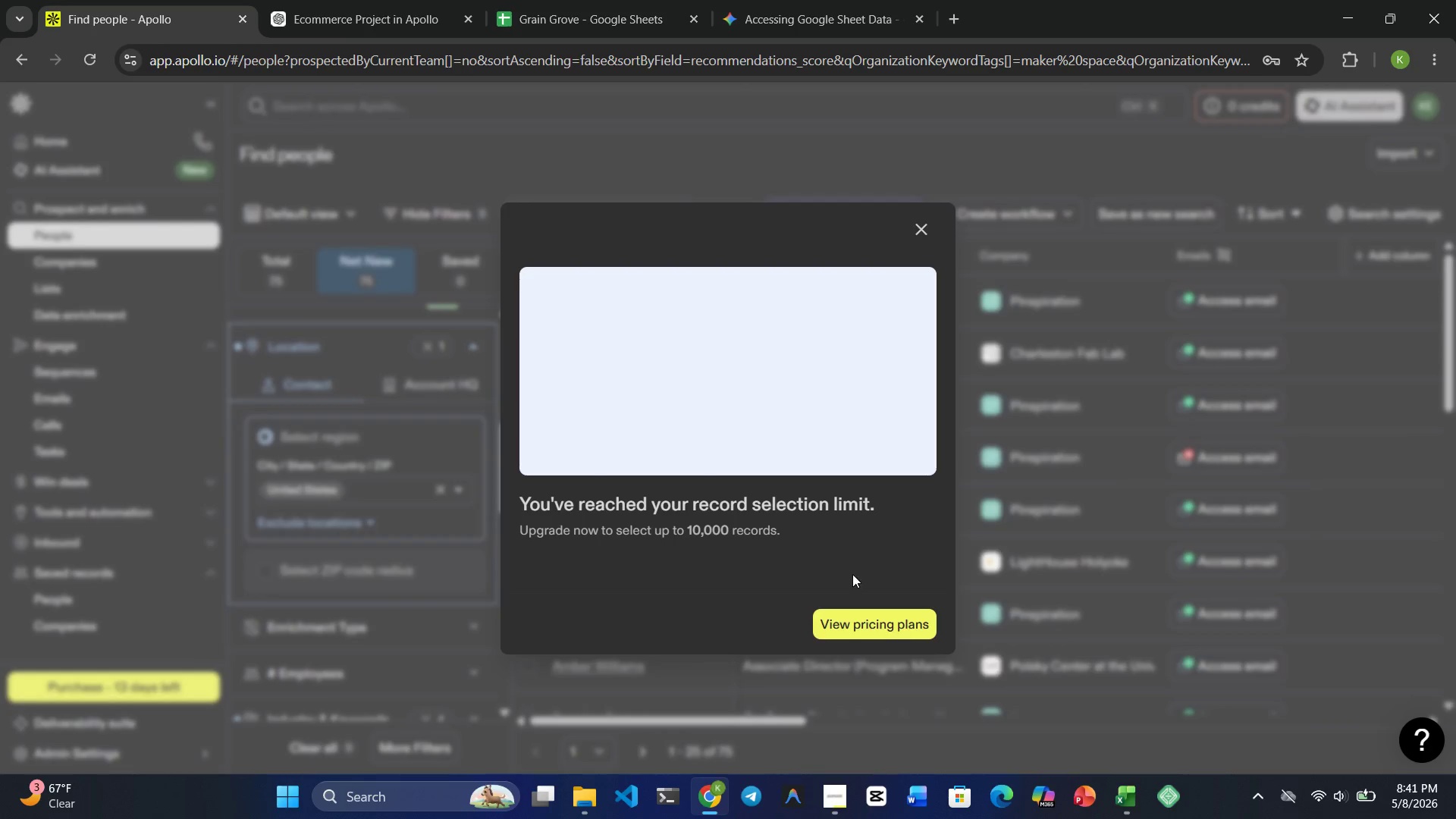 
left_click([915, 232])
 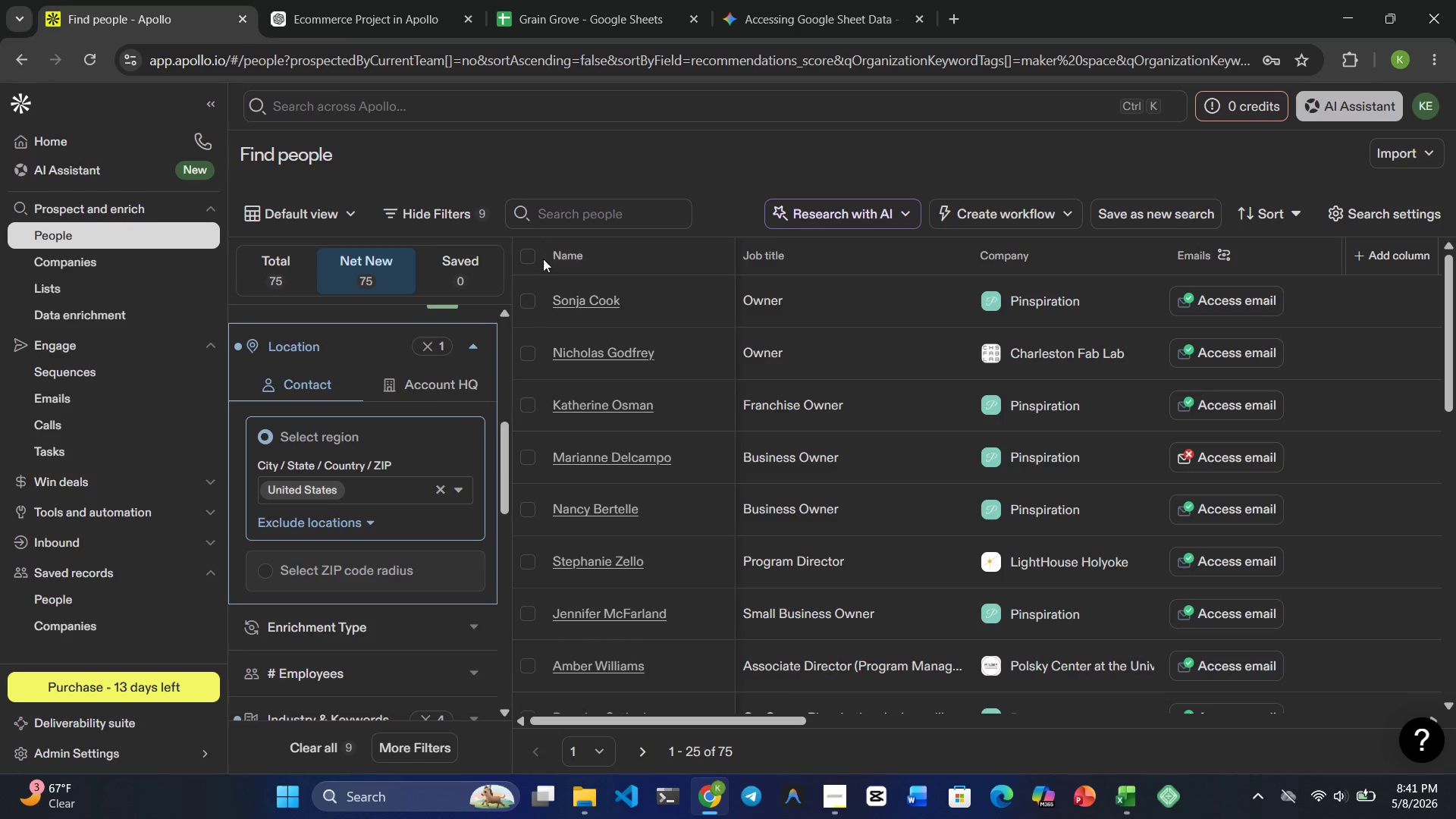 
left_click([531, 255])
 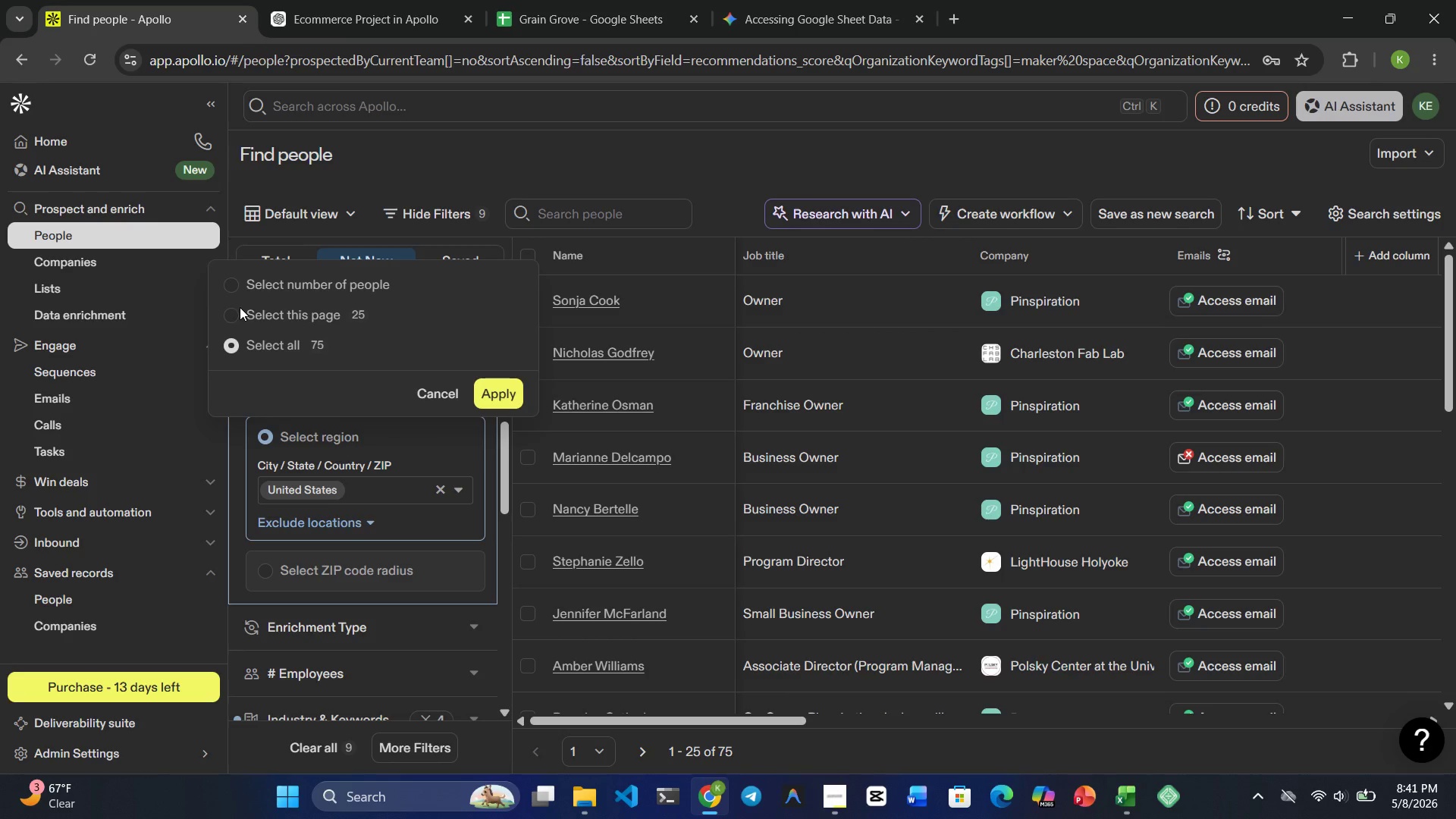 
left_click([231, 307])
 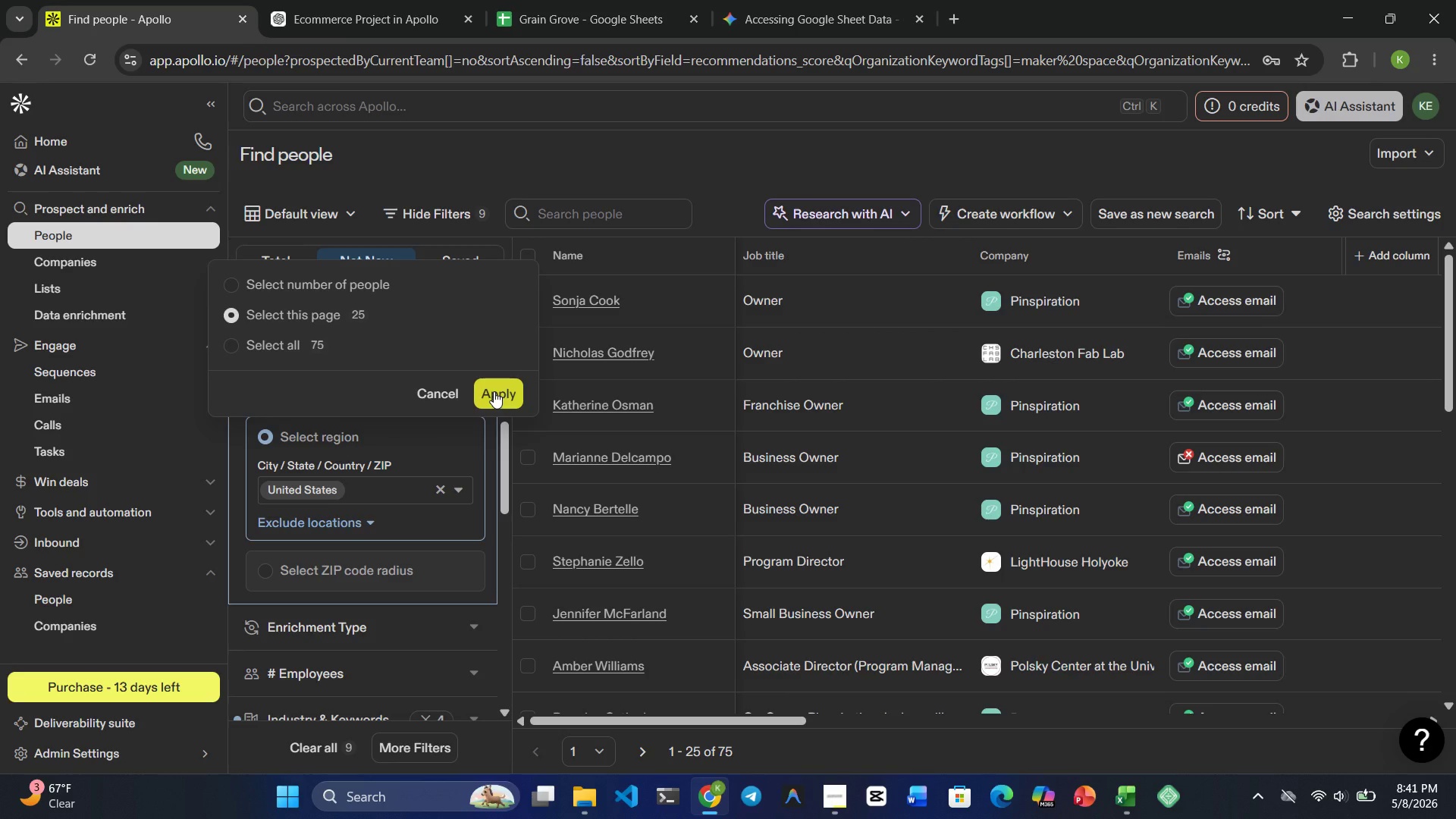 
left_click([494, 391])
 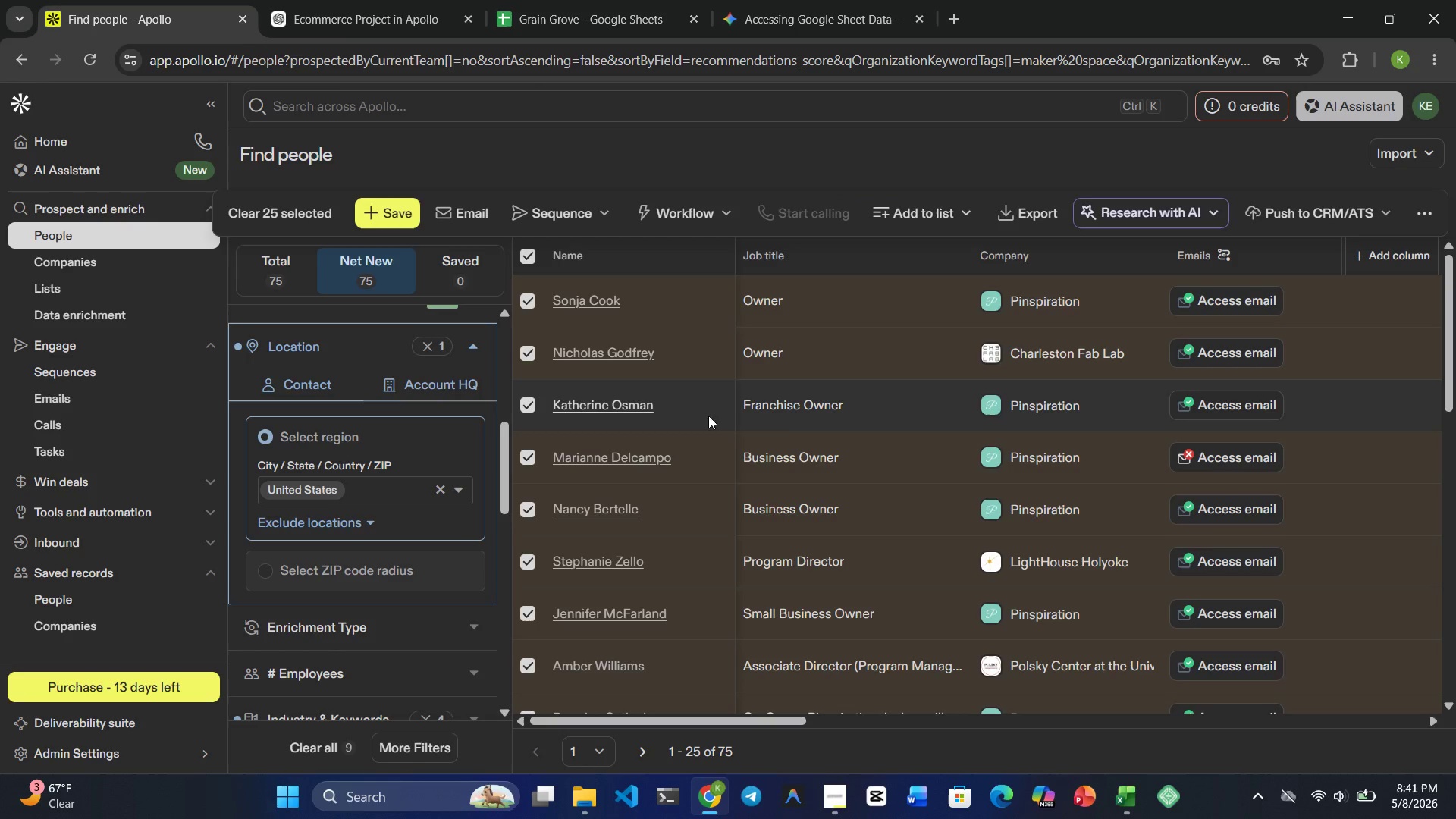 
scroll: coordinate [783, 427], scroll_direction: down, amount: 19.0
 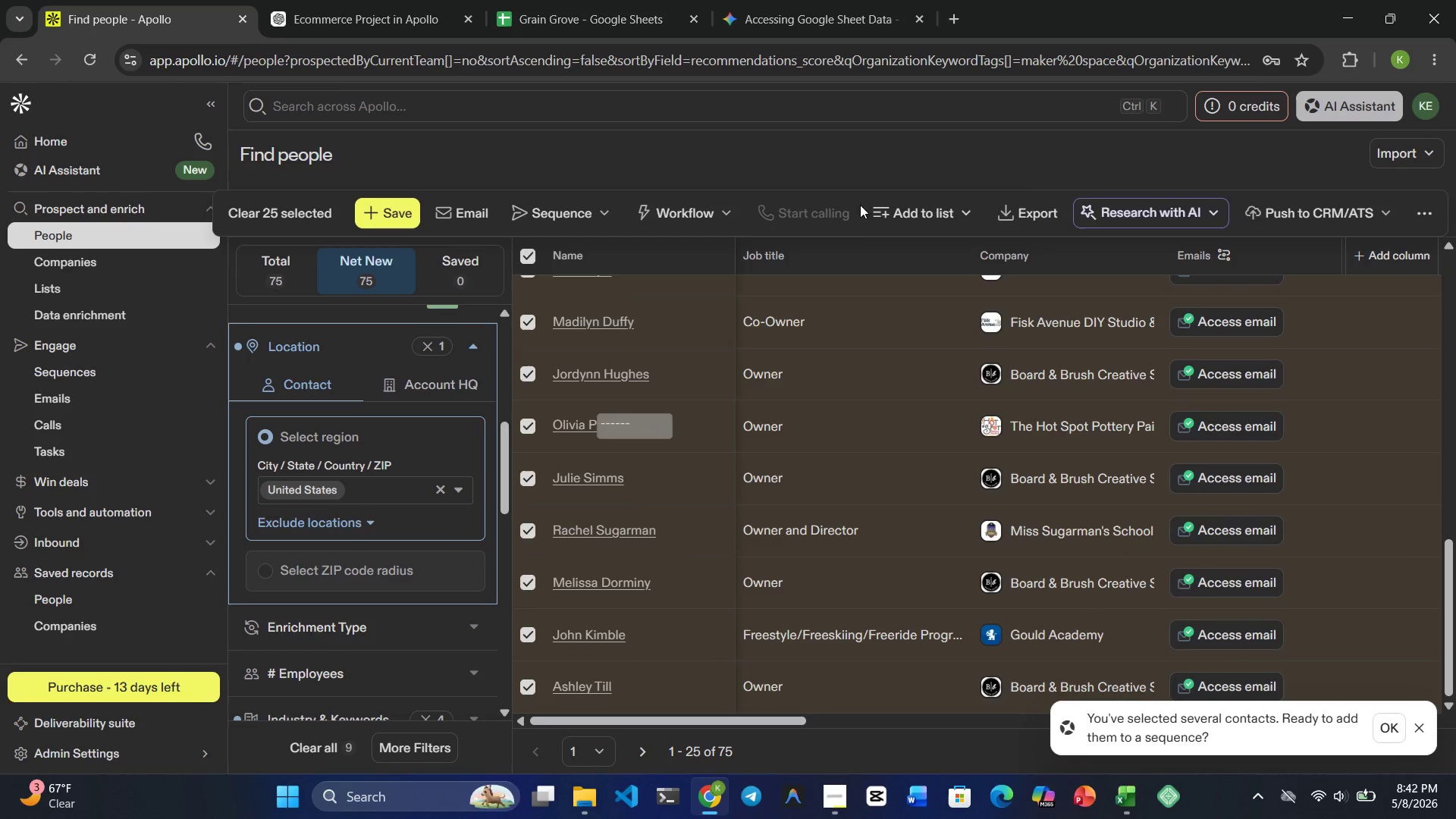 
scroll: coordinate [745, 359], scroll_direction: up, amount: 20.0
 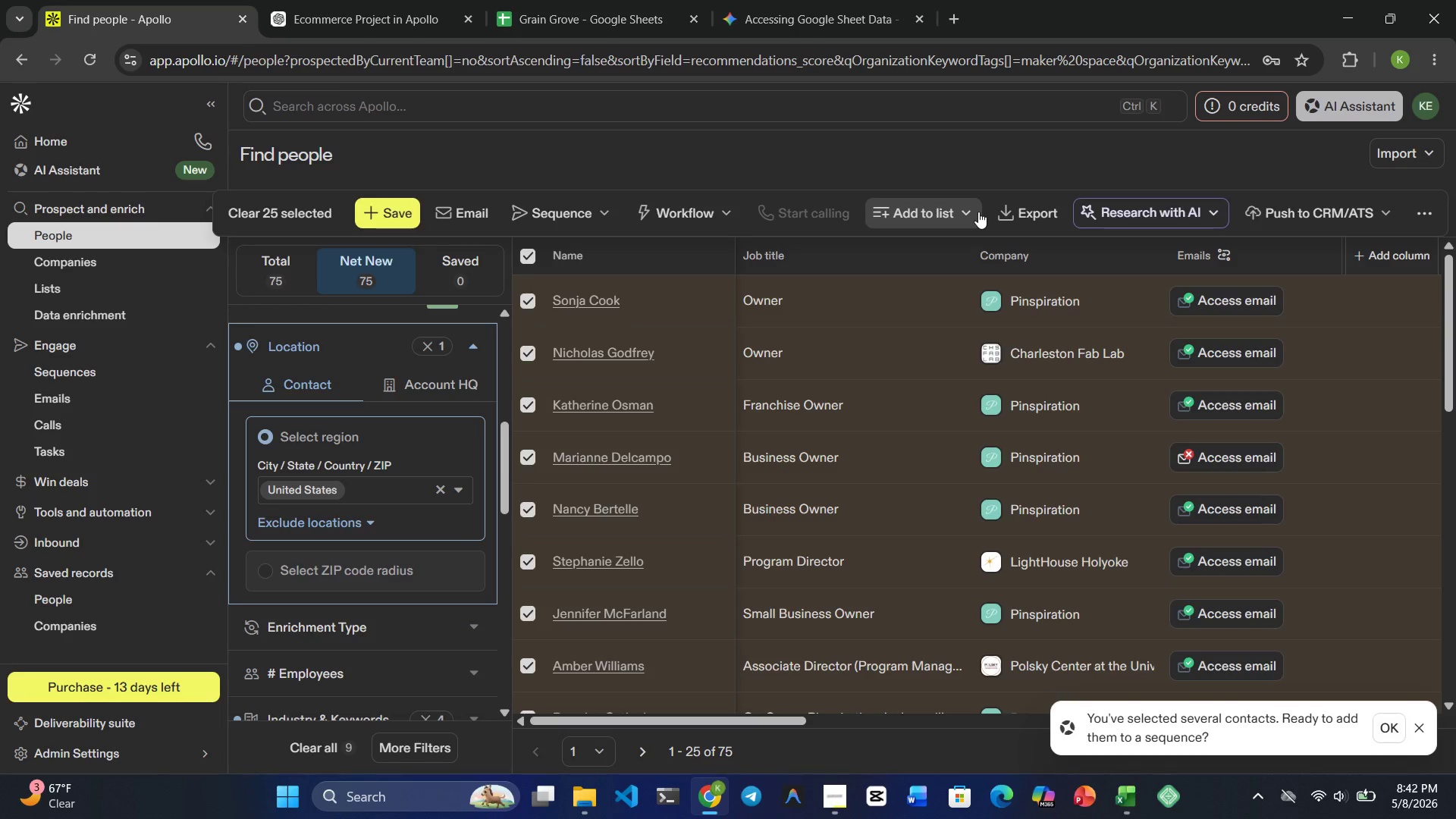 
left_click([978, 212])
 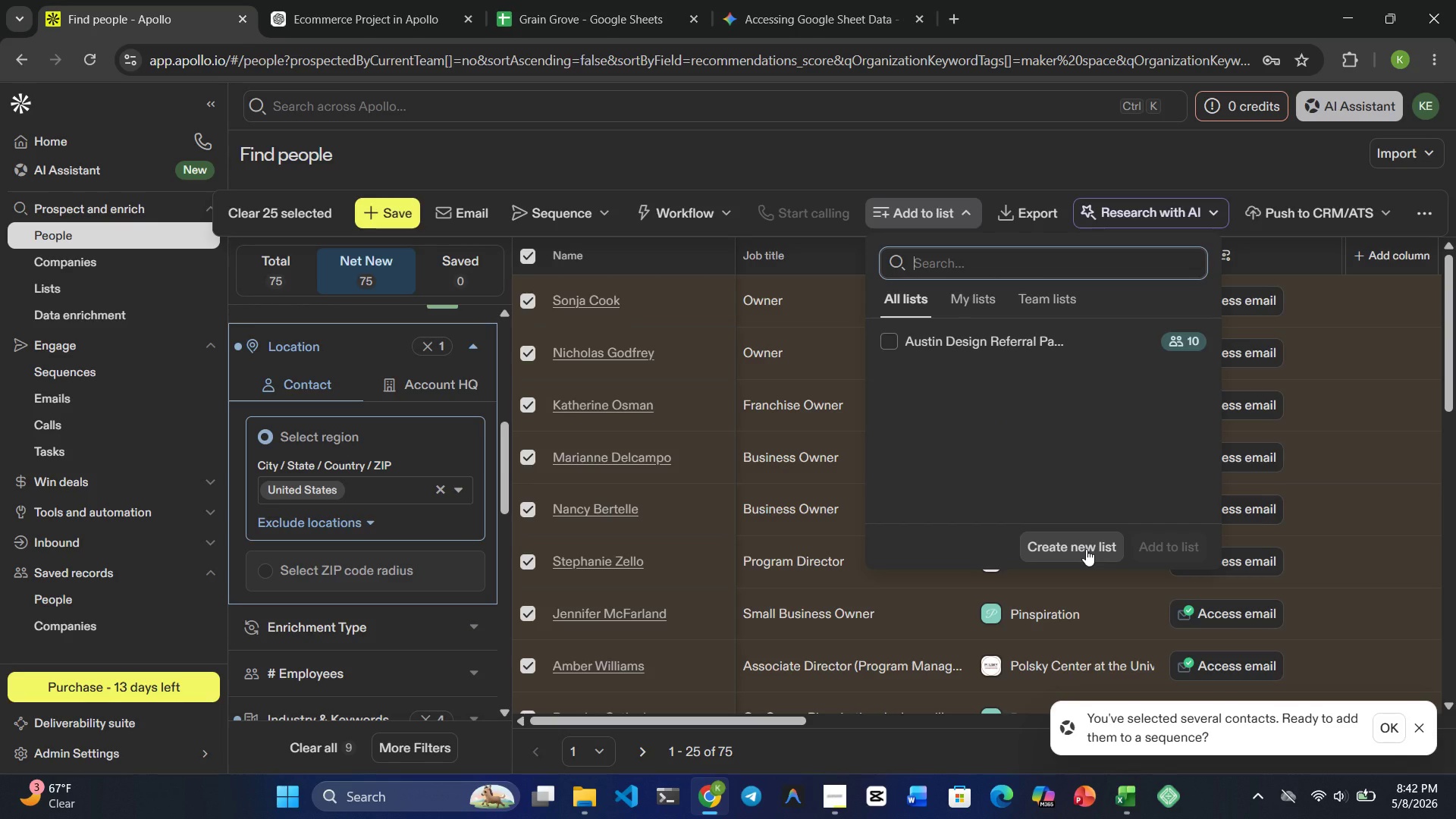 
wait(6.28)
 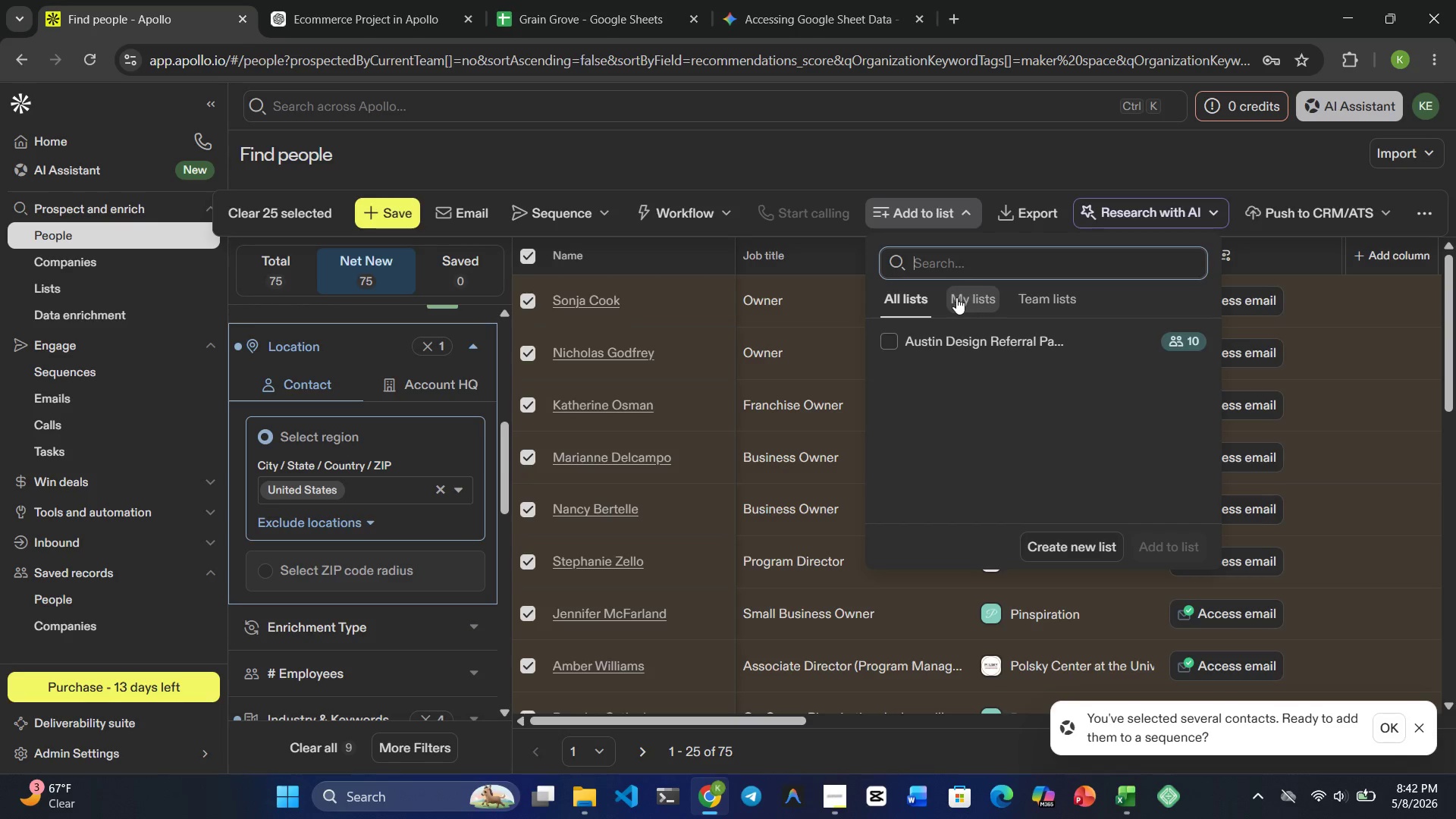 
left_click([1086, 549])
 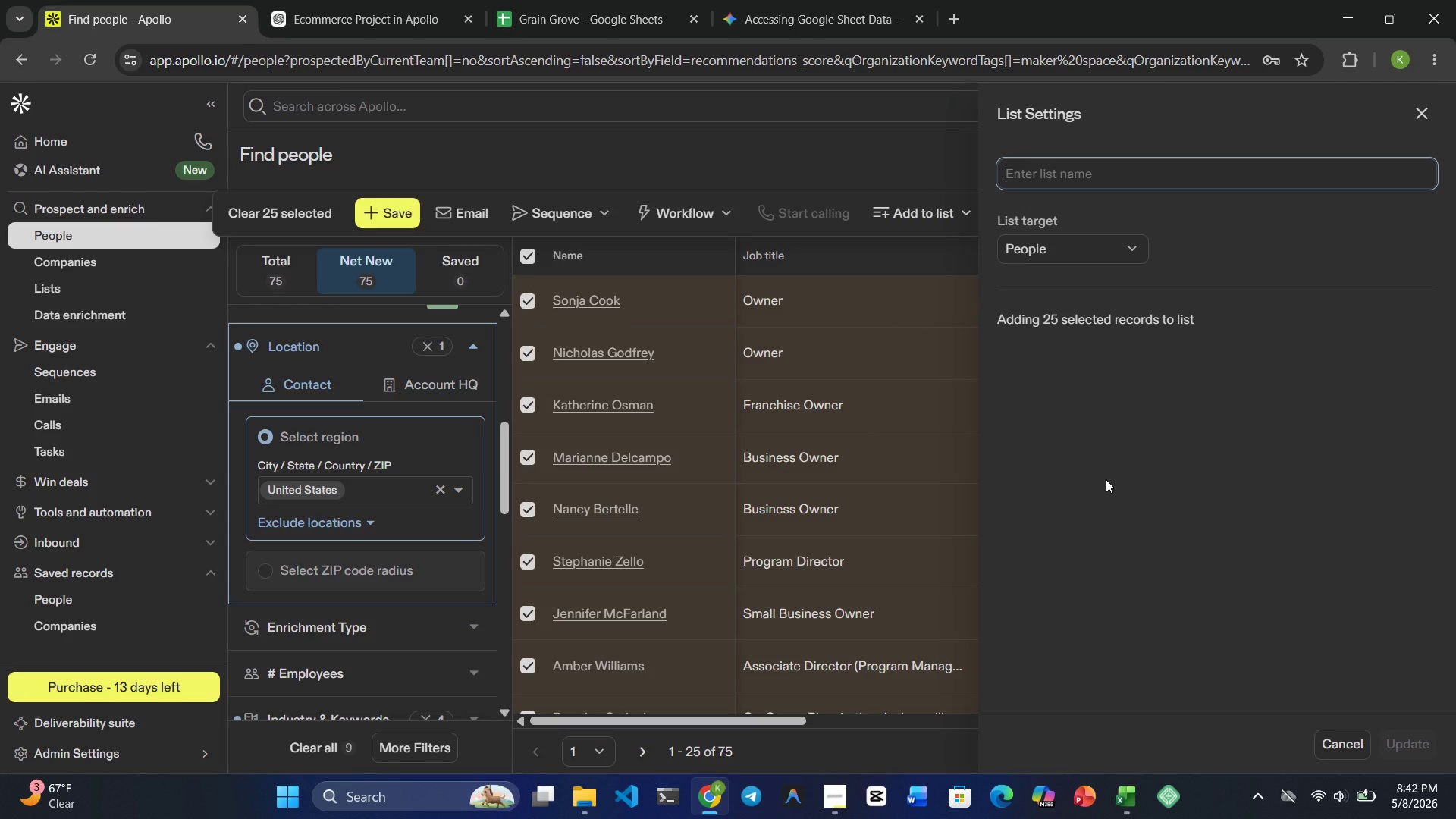 
key(Control+V)
 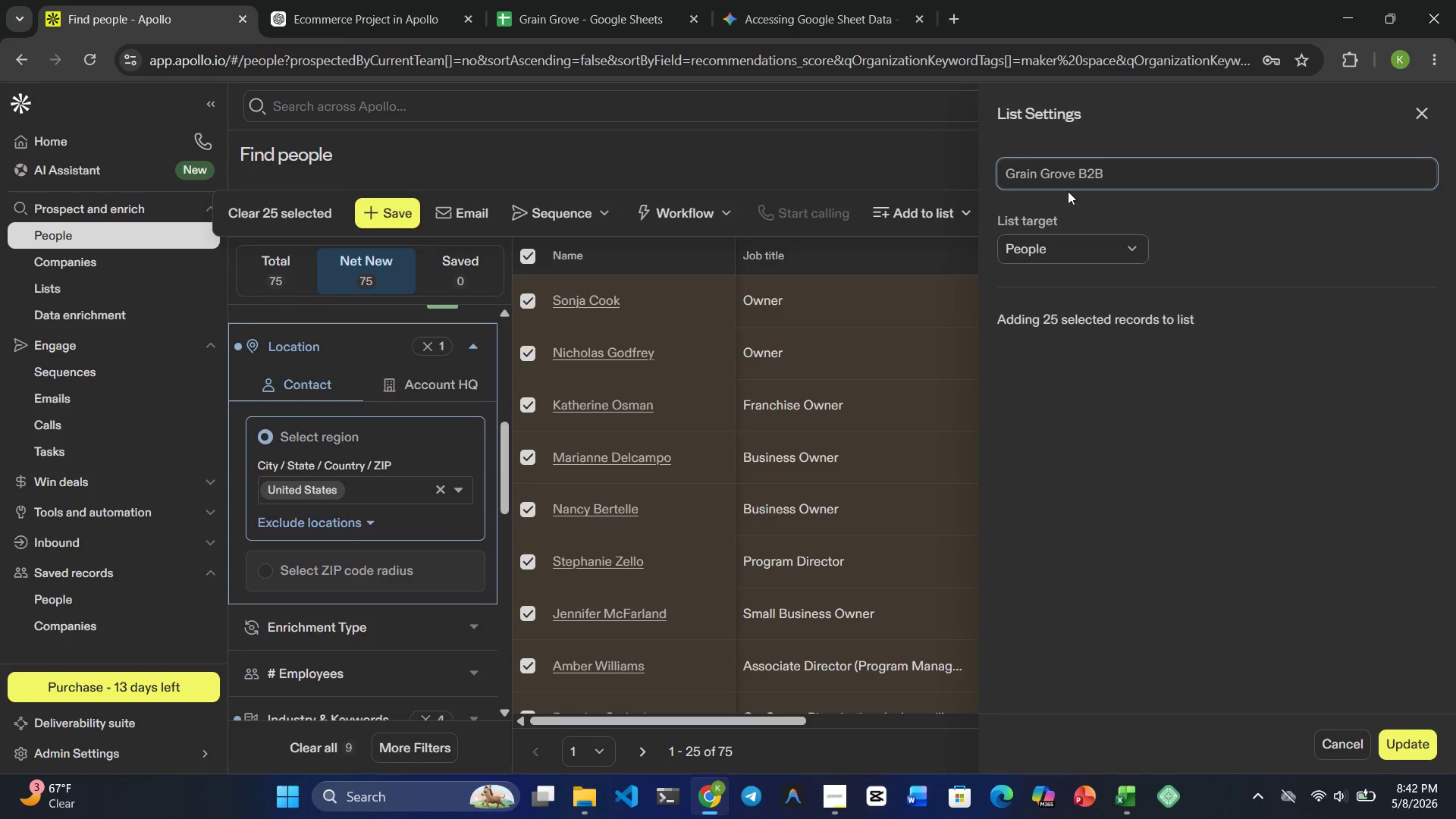 
mouse_move([1092, 284])
 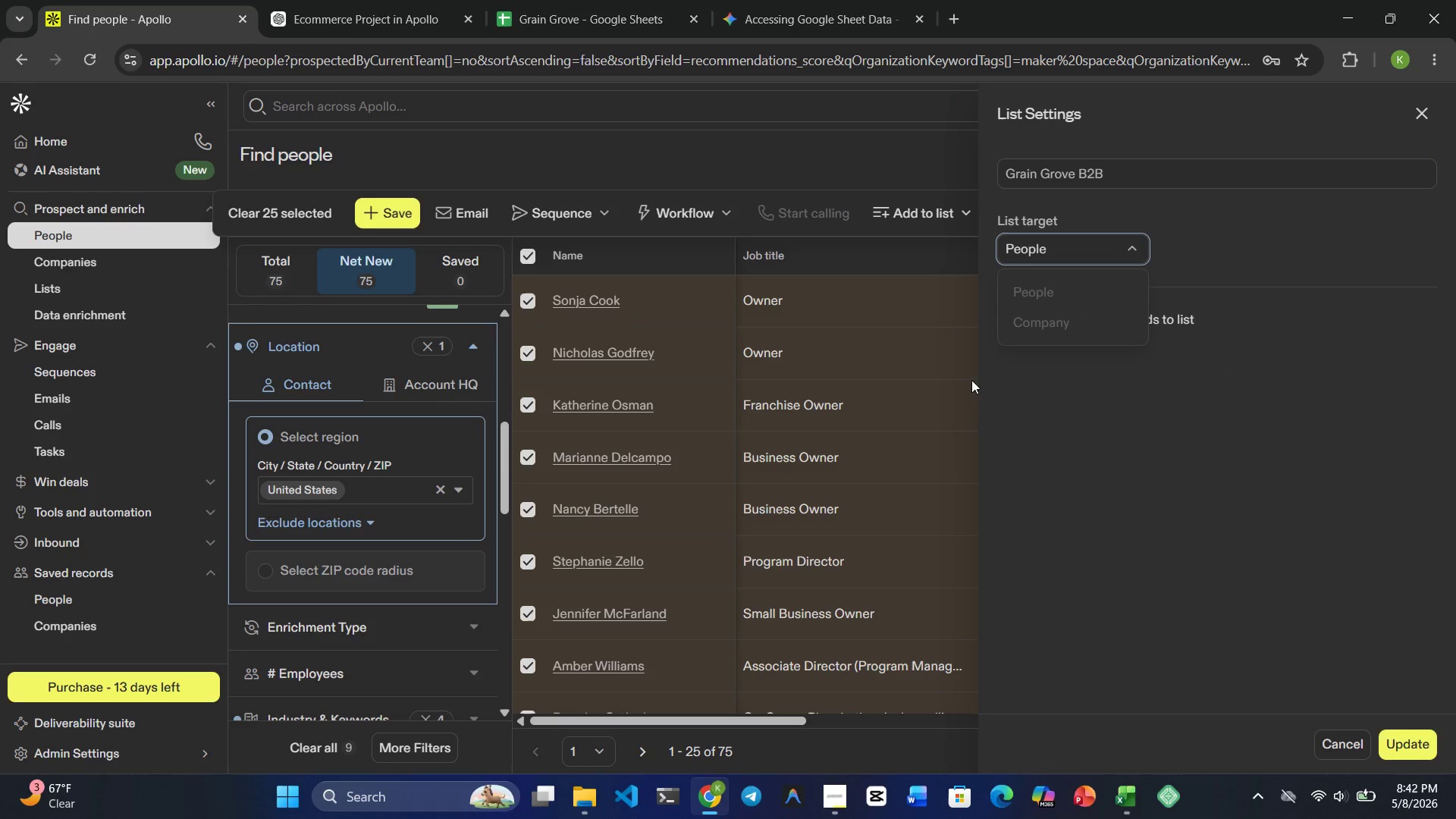 
wait(6.09)
 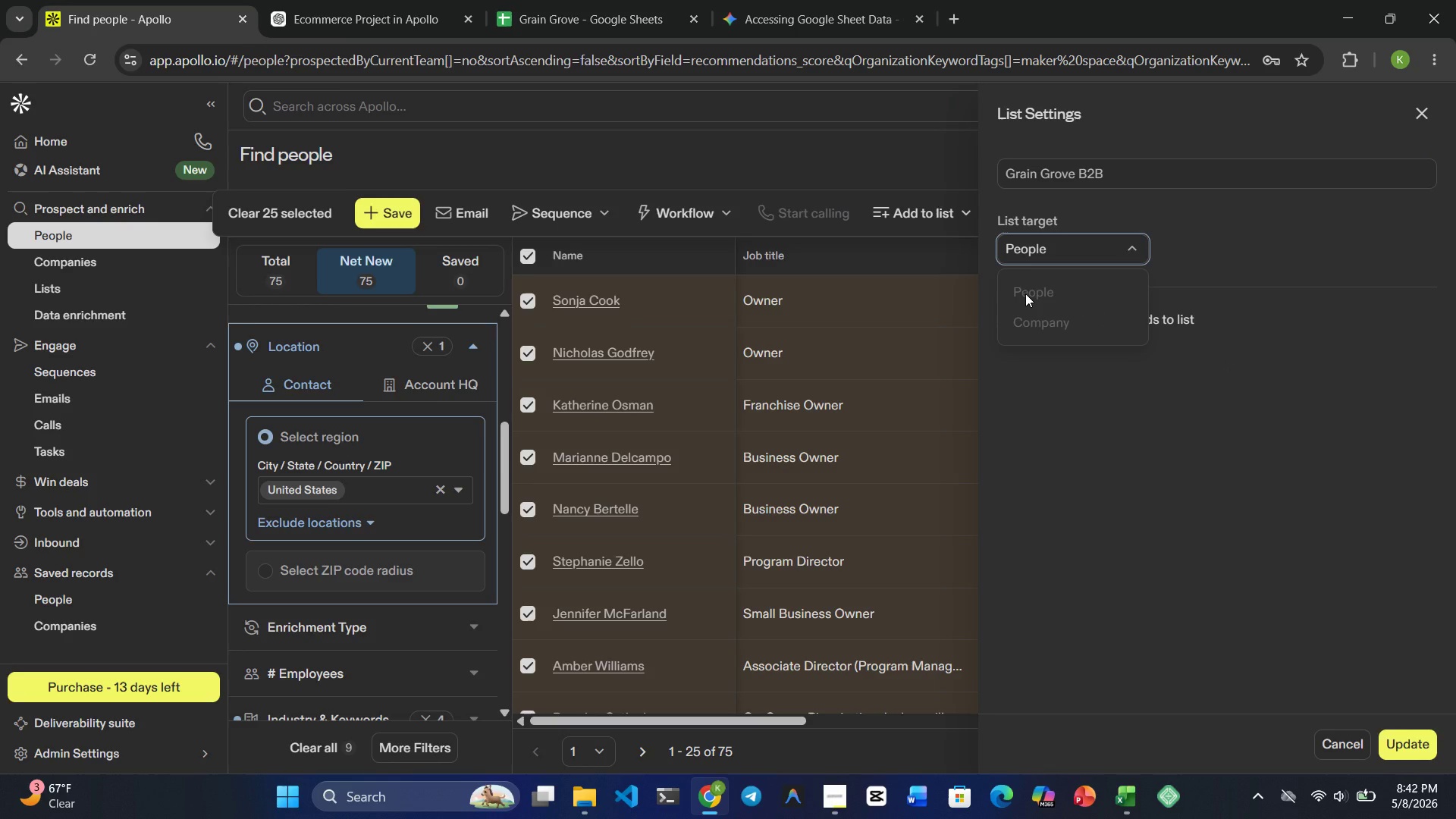 
left_click([1195, 249])
 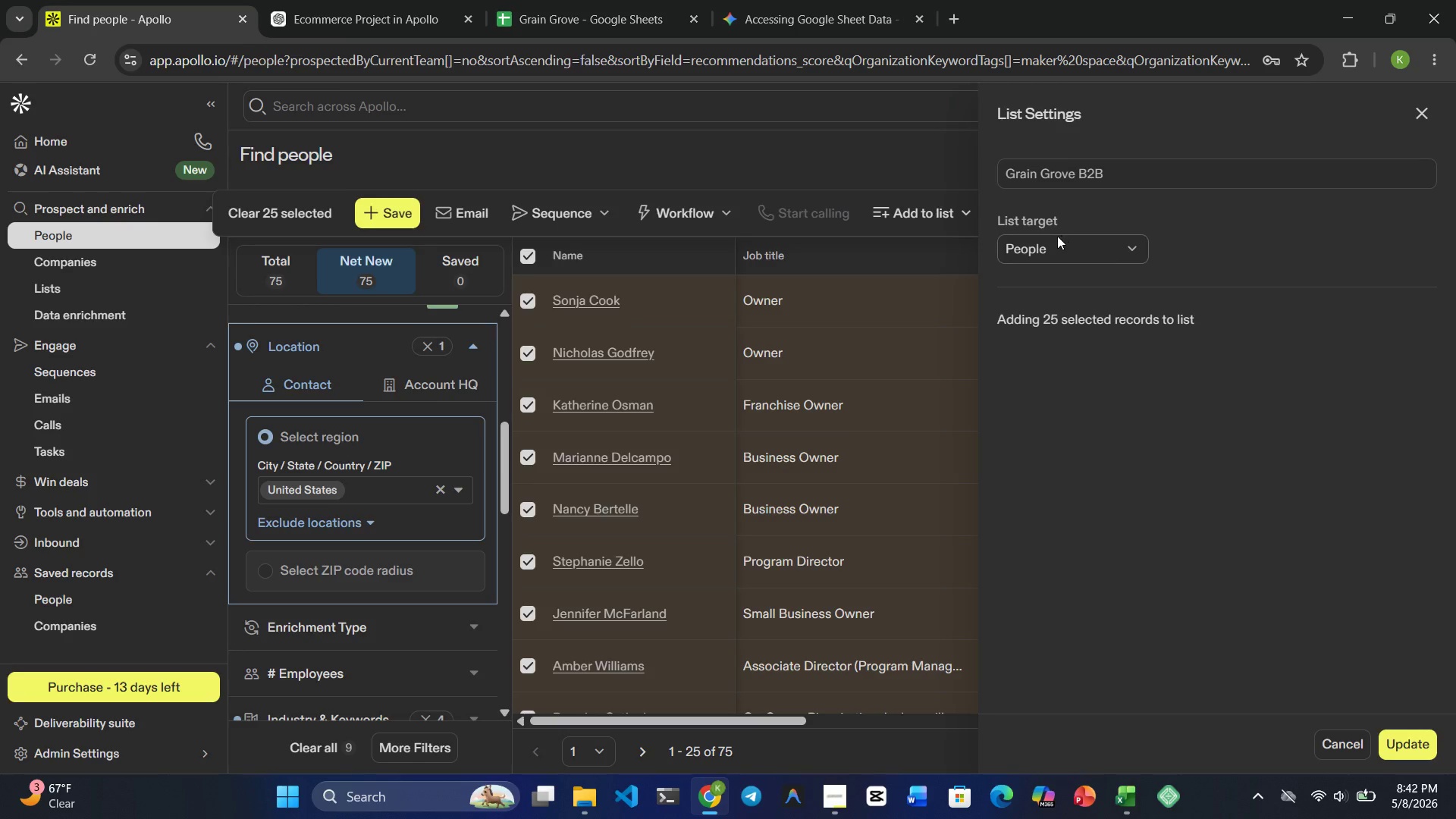 
left_click([1057, 236])
 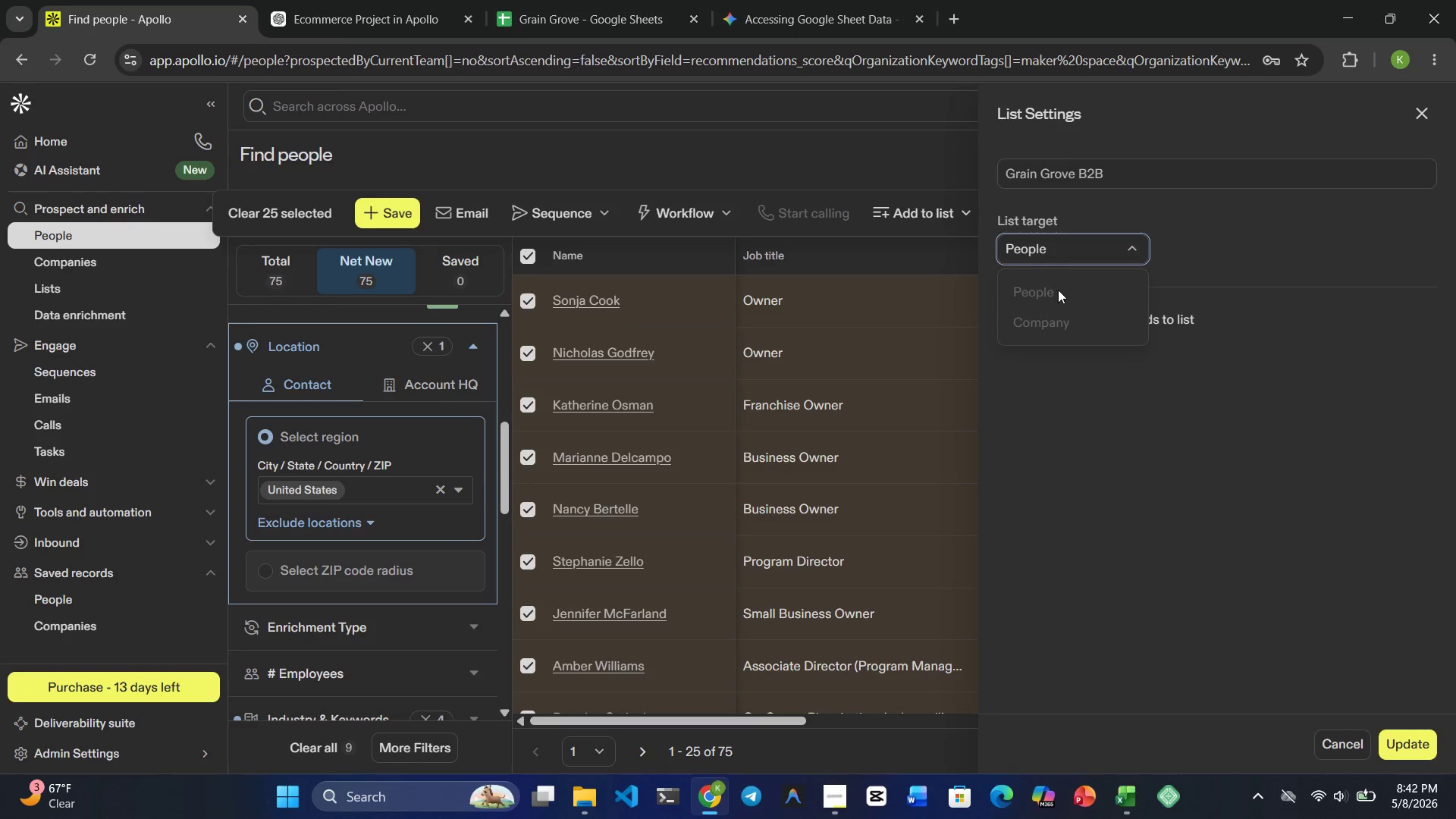 
left_click_drag(start_coordinate=[1065, 298], to_coordinate=[1070, 310])
 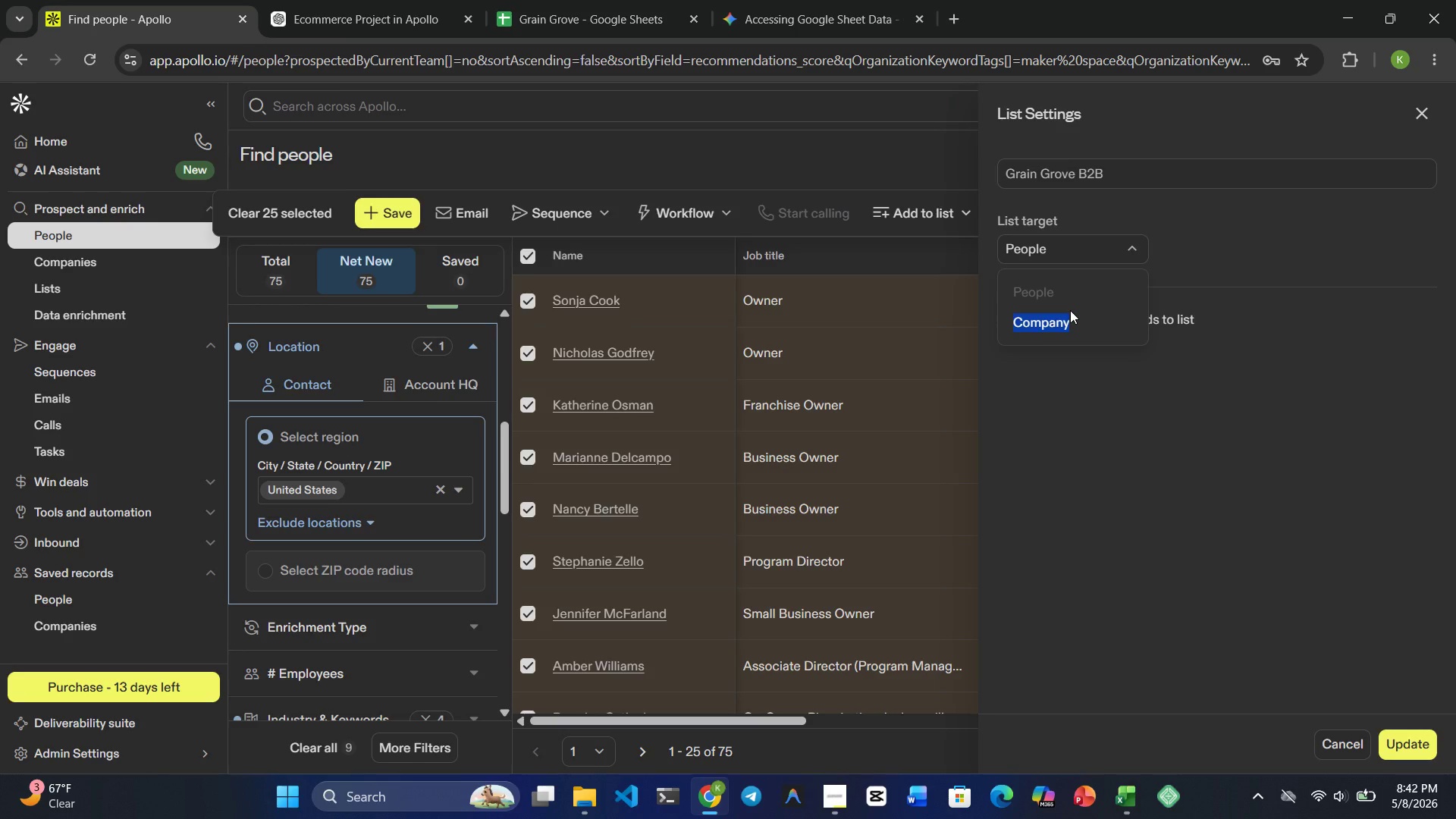 
left_click([1070, 310])
 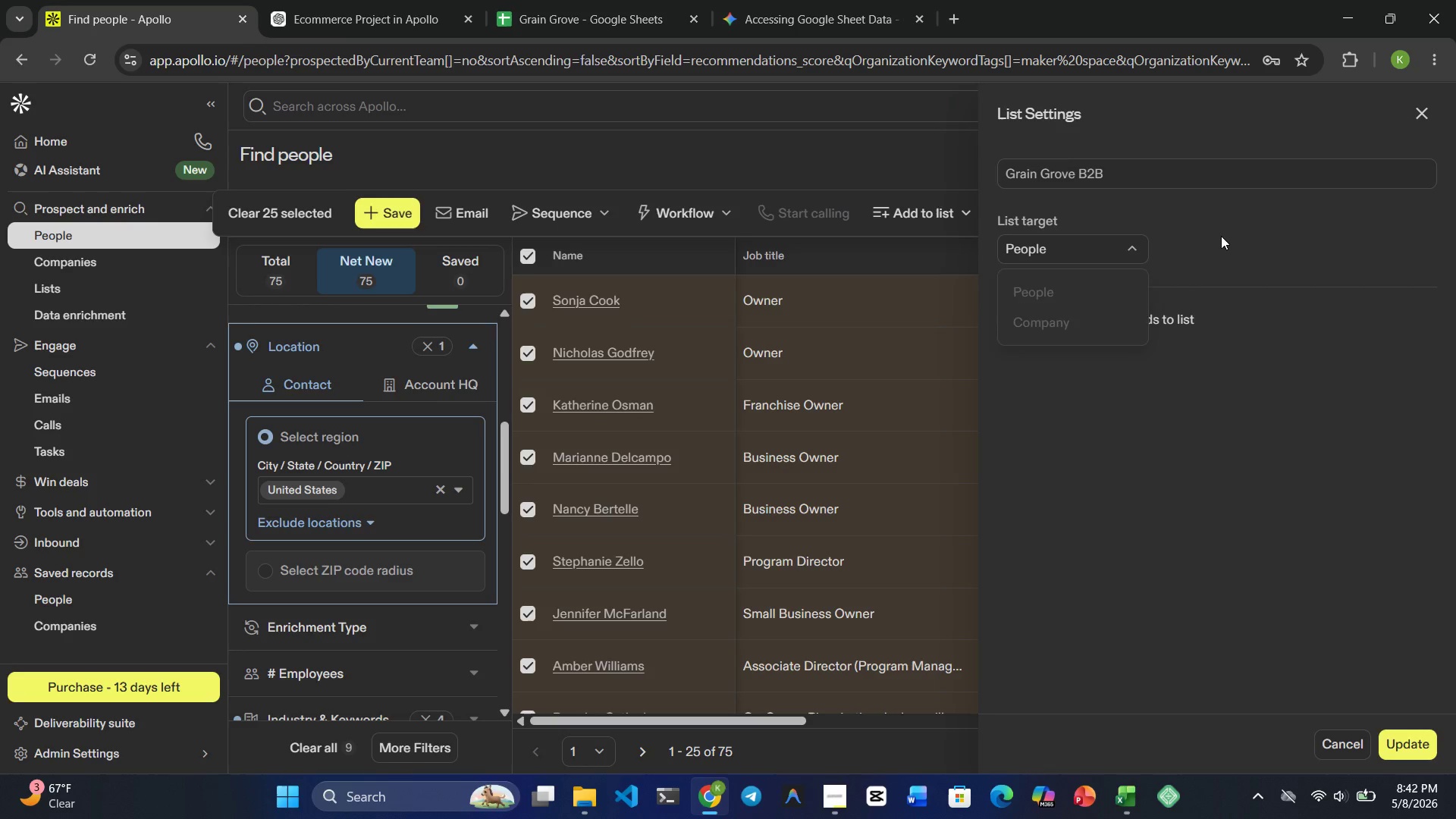 
double_click([1221, 236])
 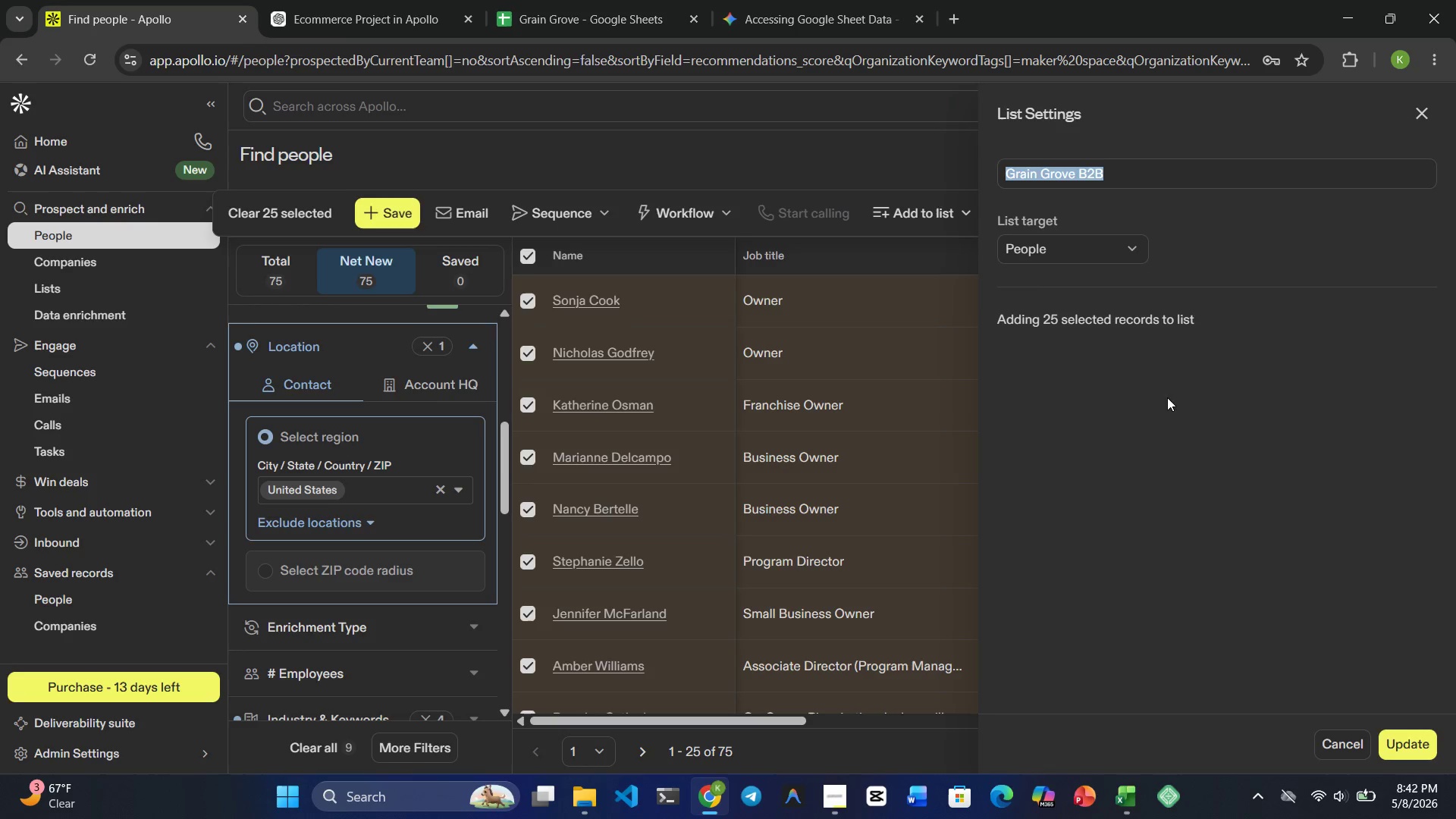 
scroll: coordinate [1175, 415], scroll_direction: down, amount: 4.0
 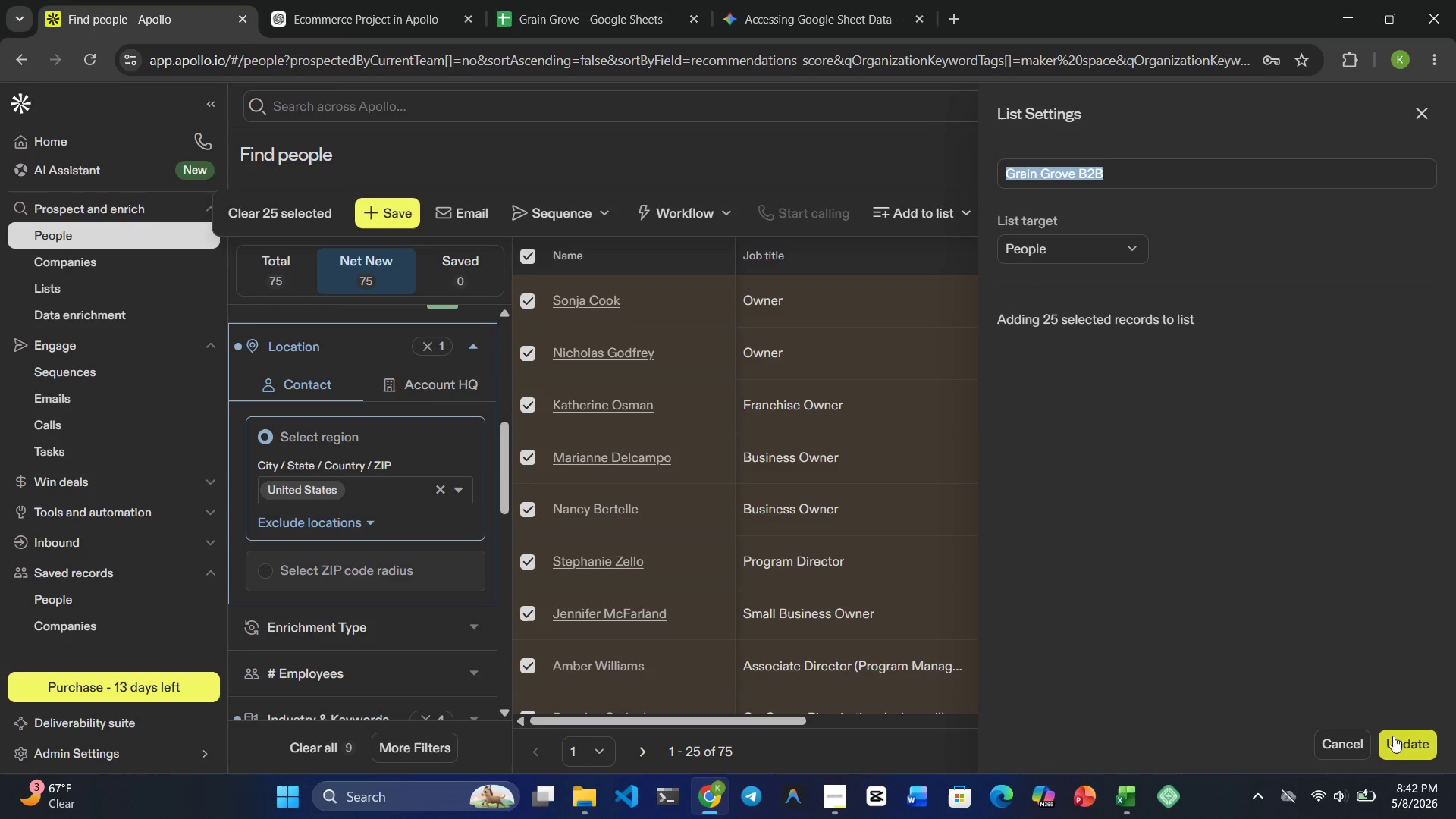 
left_click([1401, 745])
 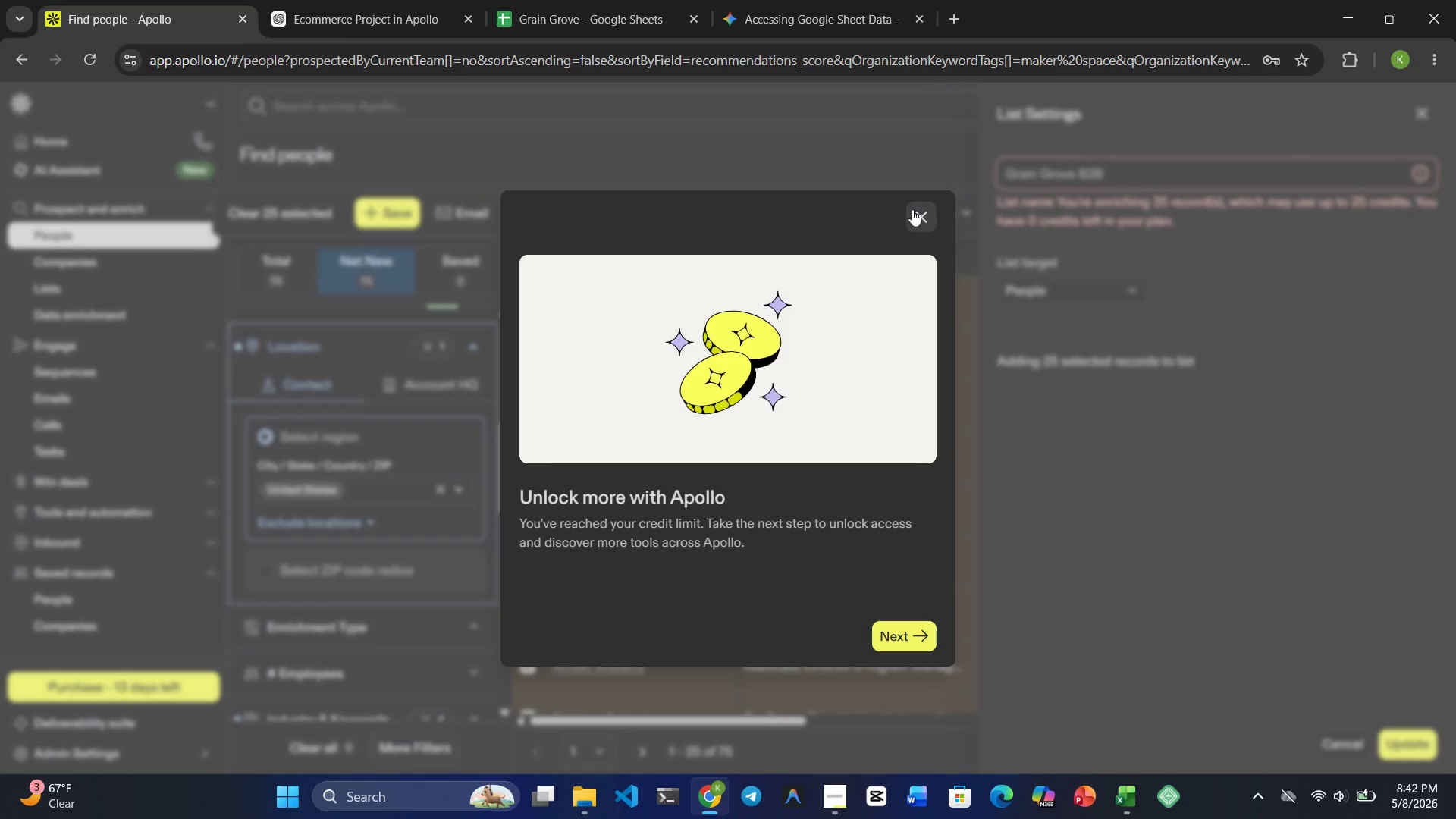 
wait(5.91)
 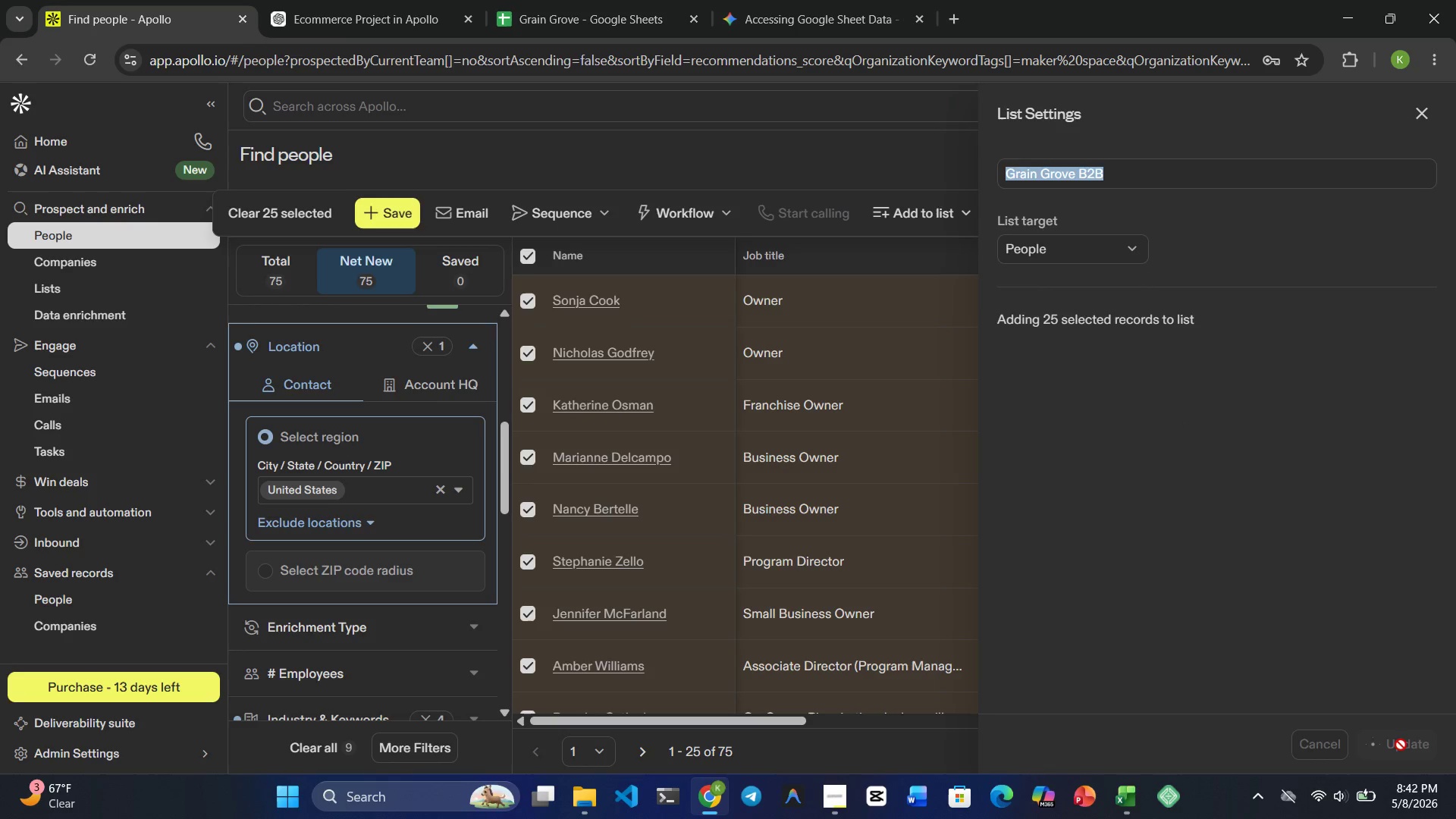 
left_click([918, 220])
 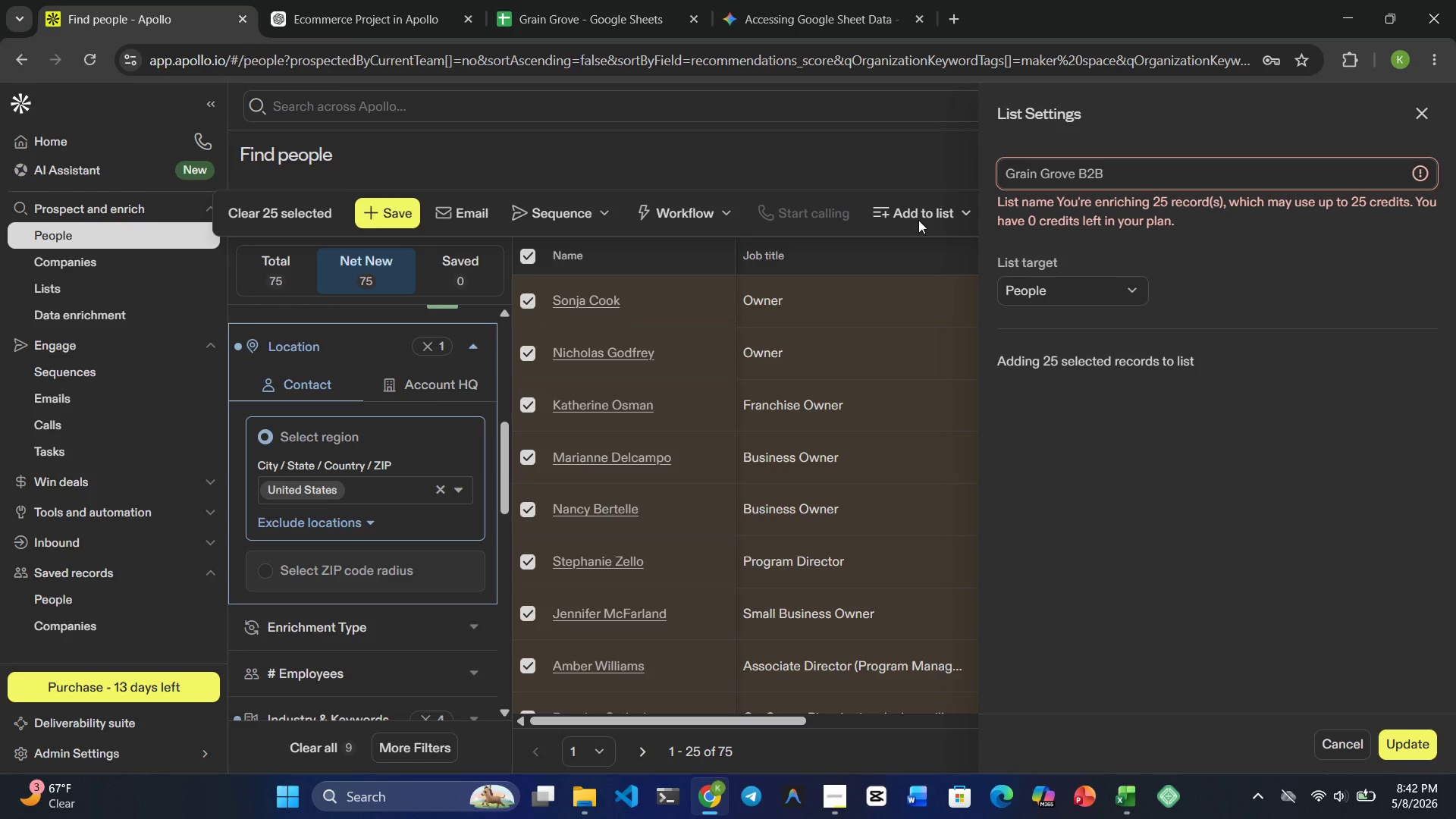 
wait(9.24)
 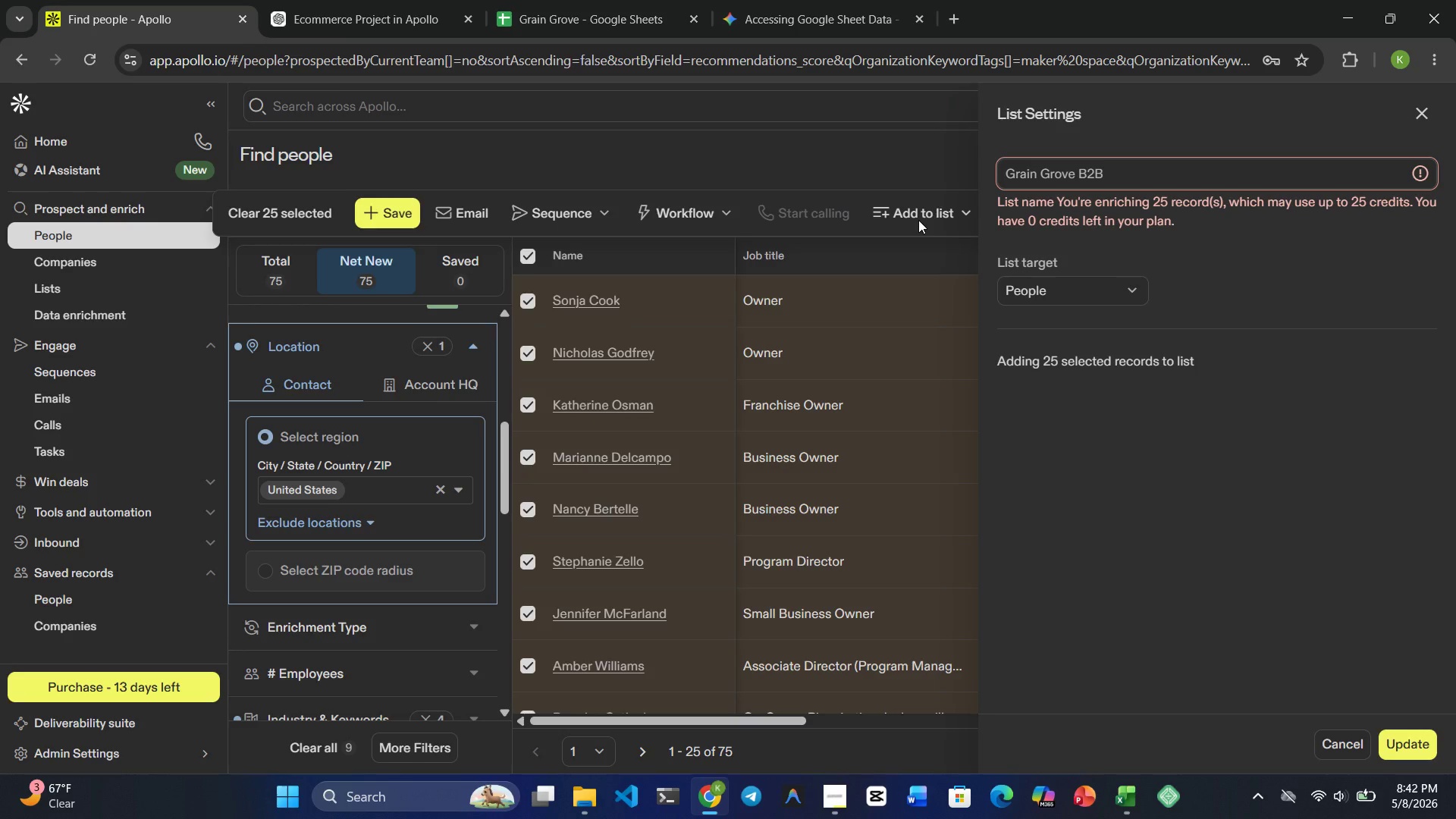 
left_click([1430, 102])
 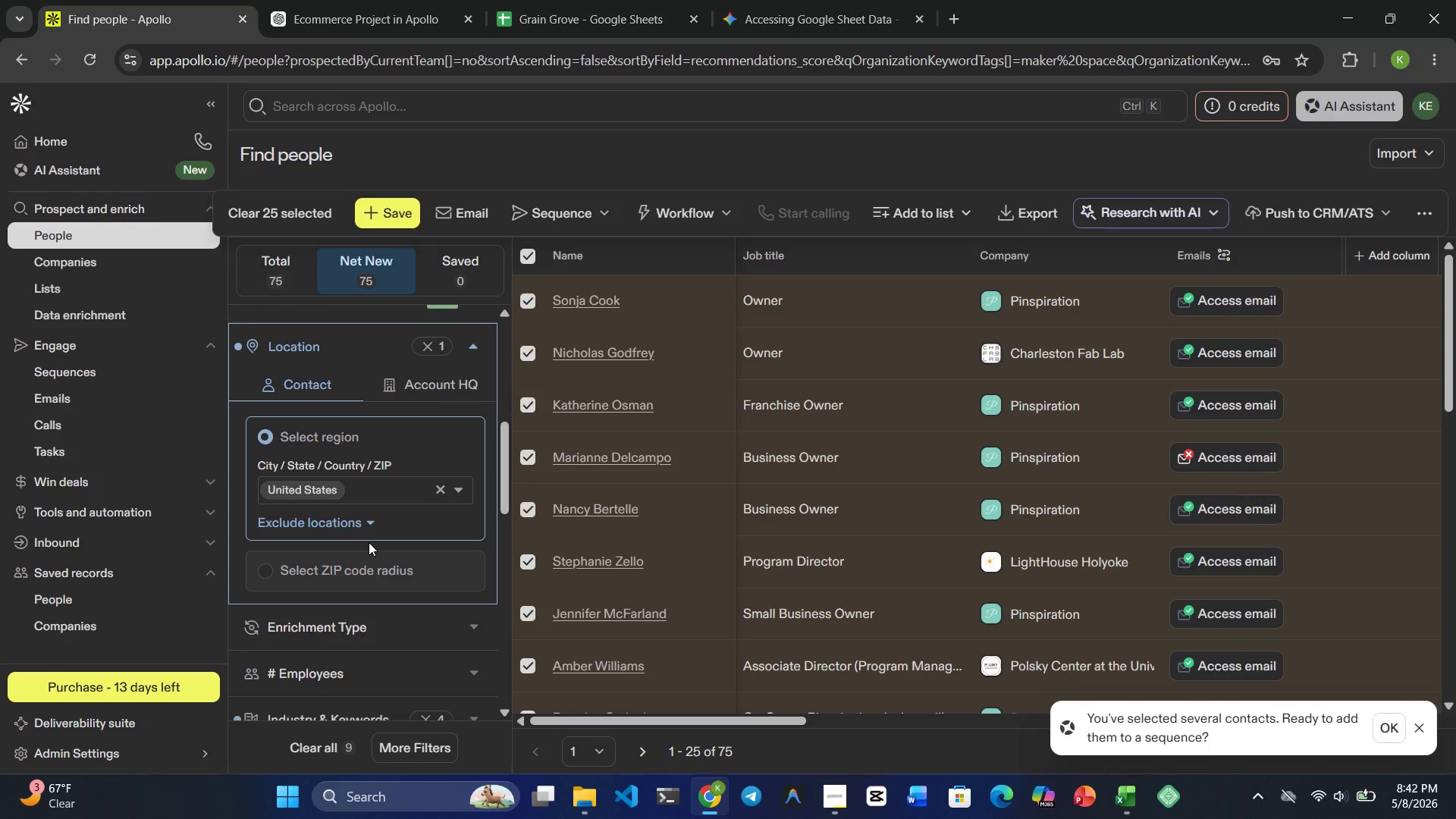 
wait(12.14)
 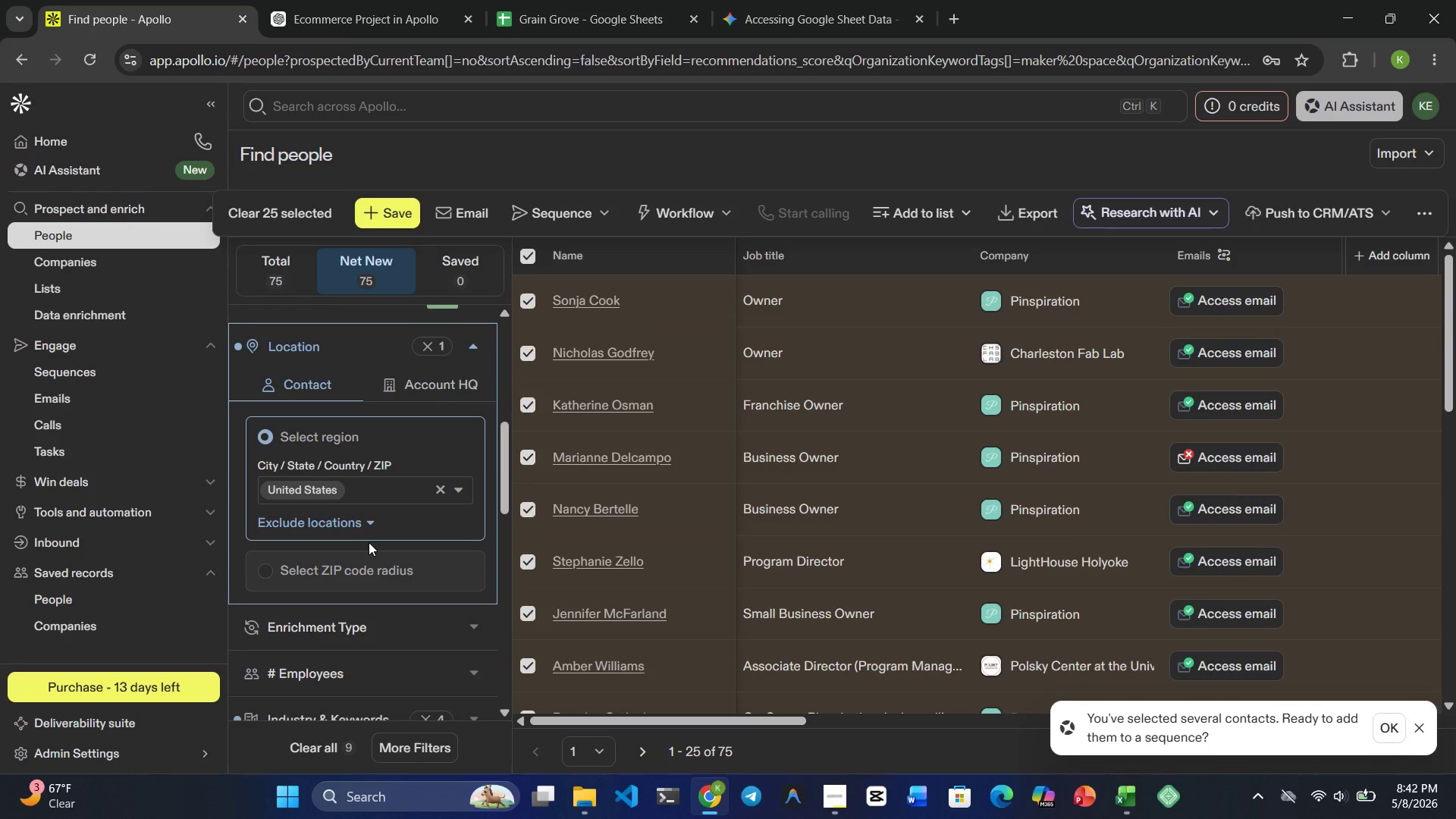 
scroll: coordinate [558, 570], scroll_direction: down, amount: 2.0
 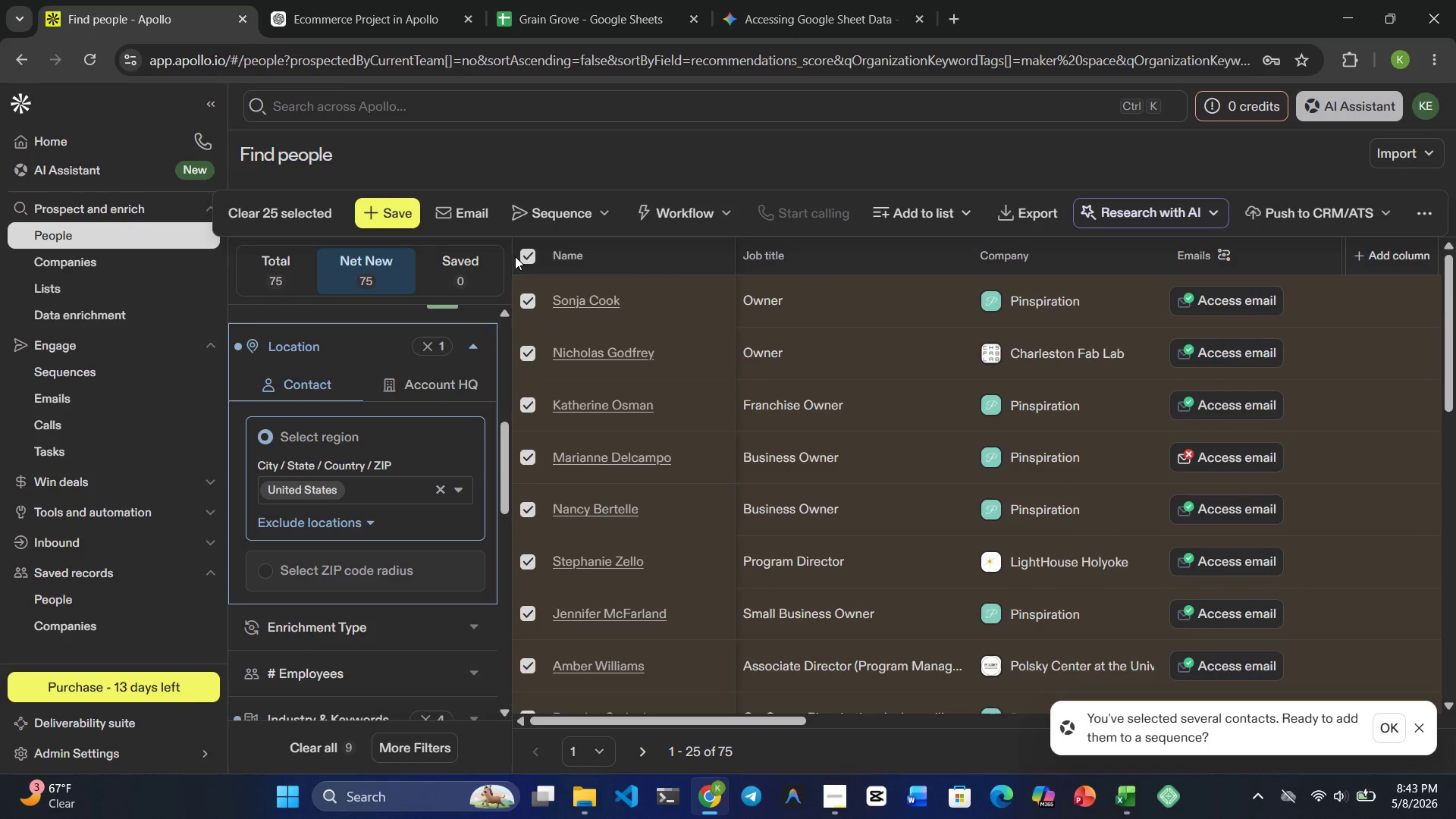 
left_click([523, 256])
 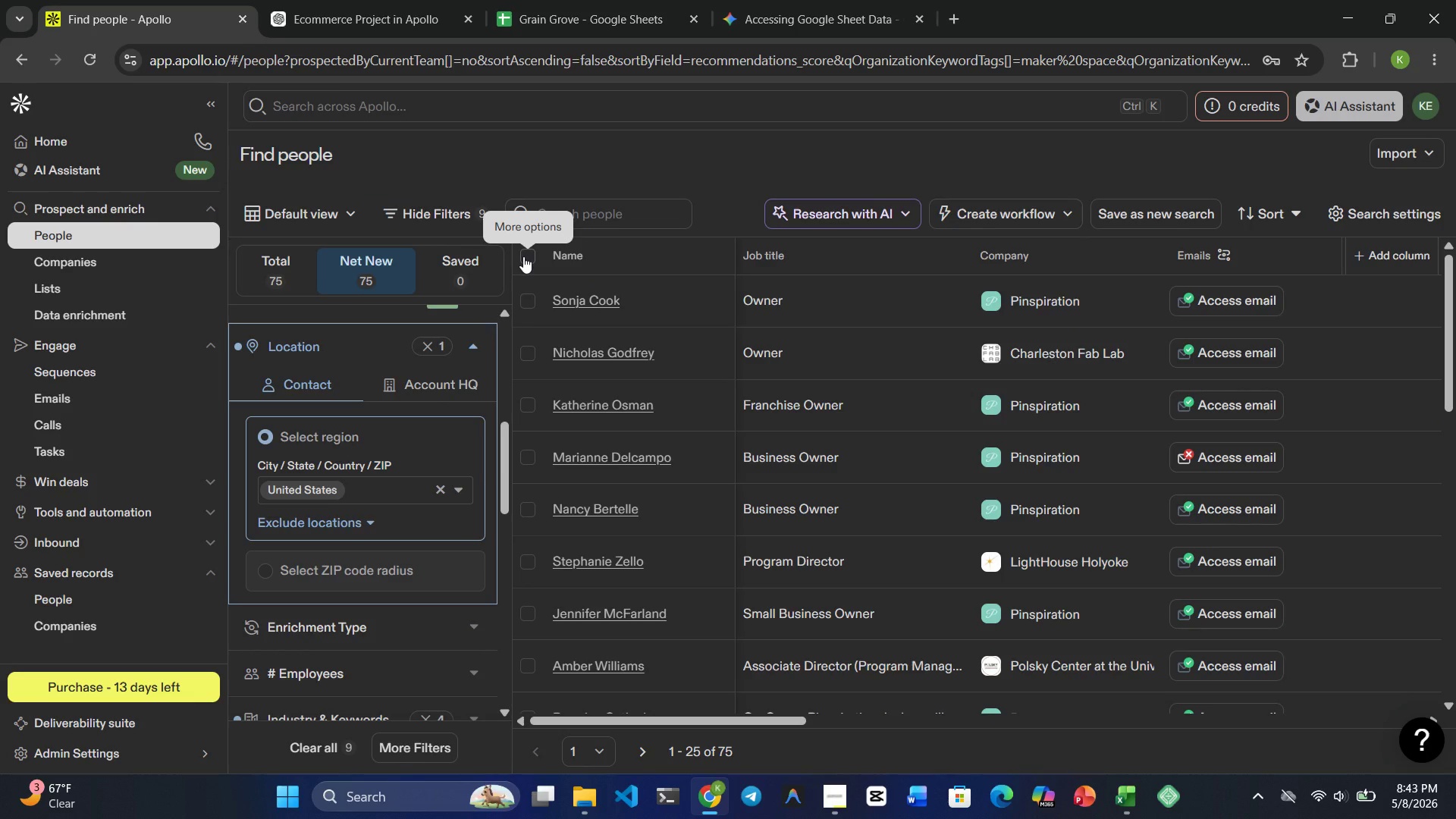 
left_click([523, 256])
 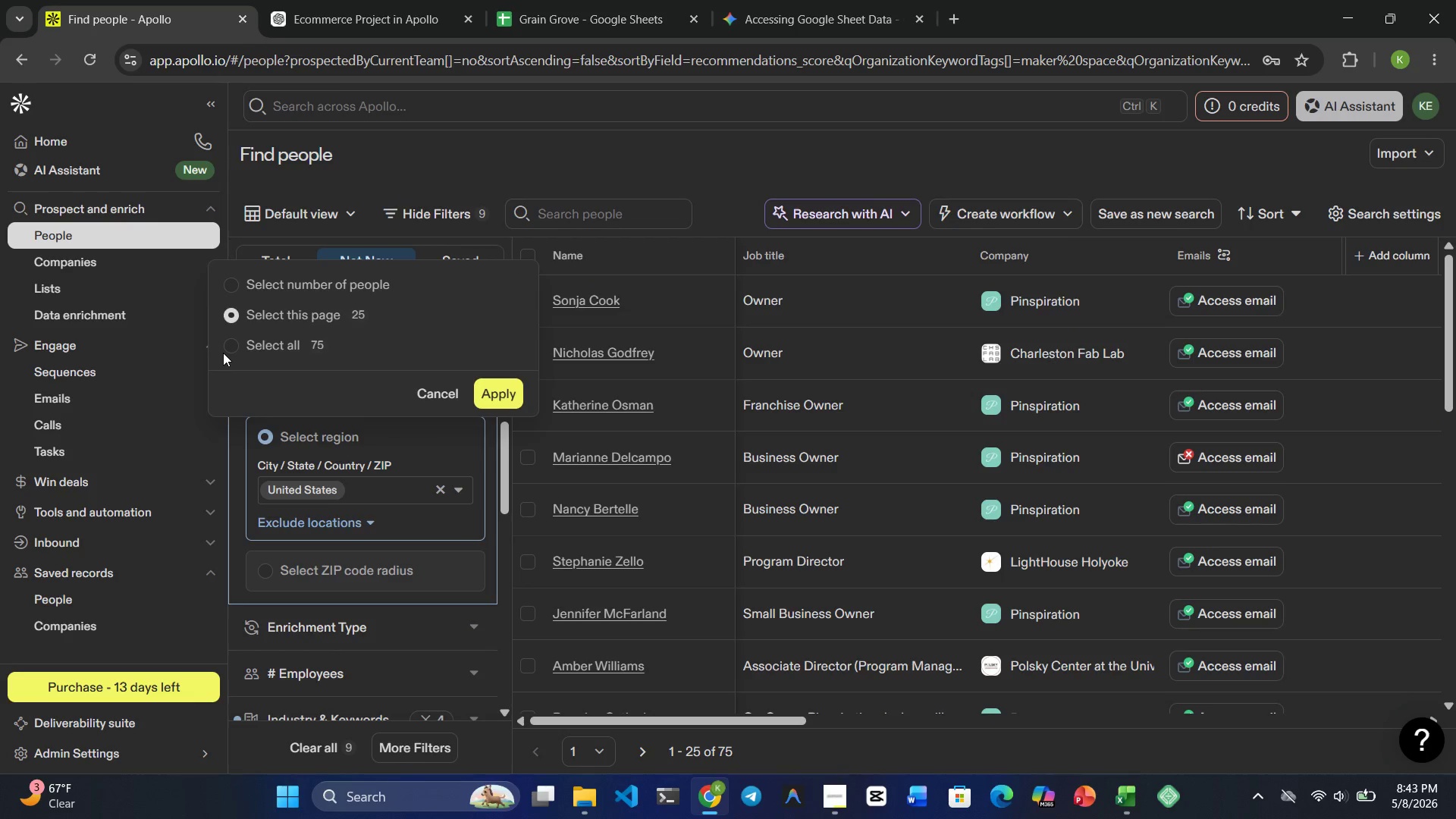 
left_click([228, 347])
 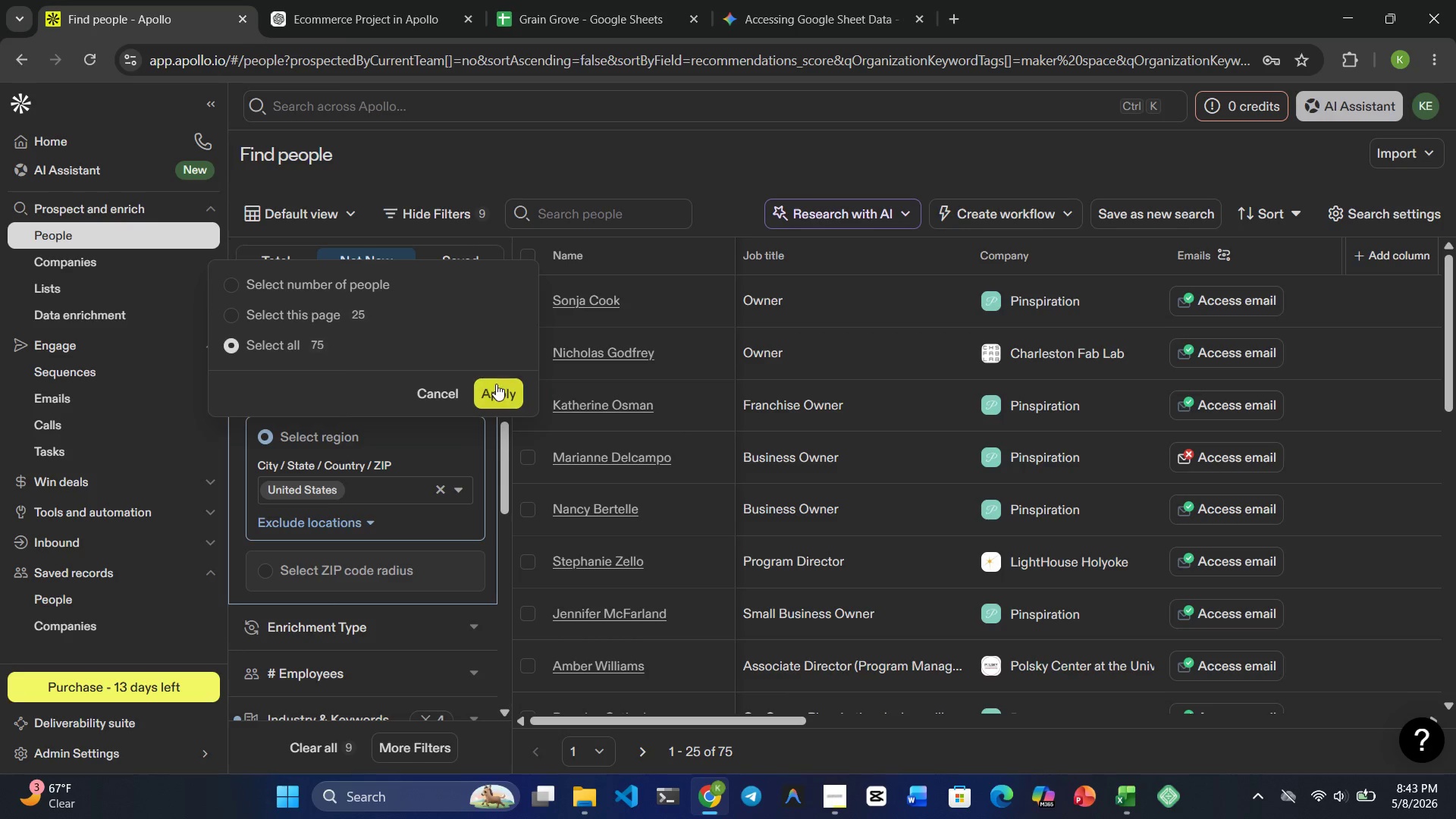 
left_click([497, 385])
 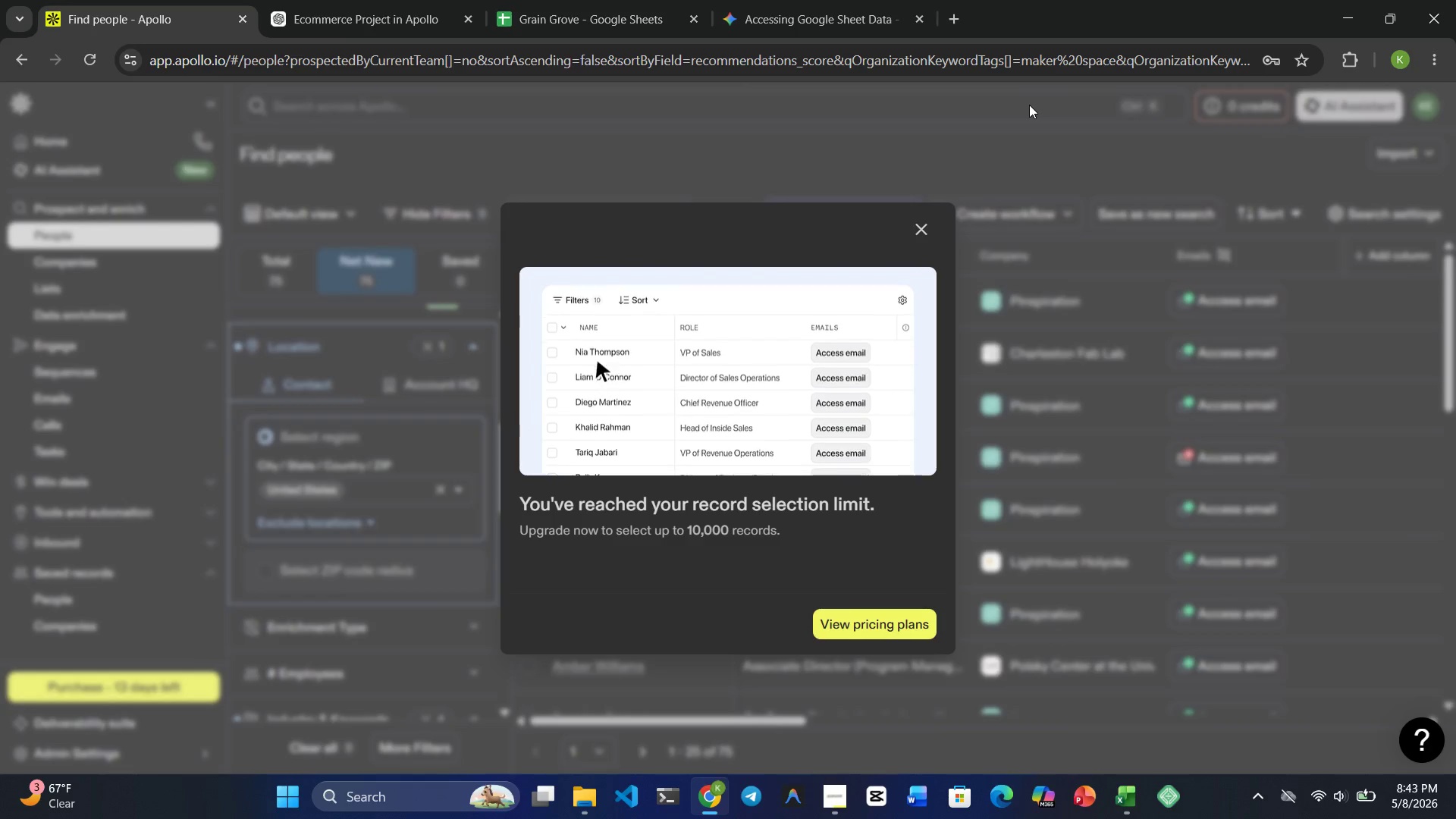 
left_click([928, 231])
 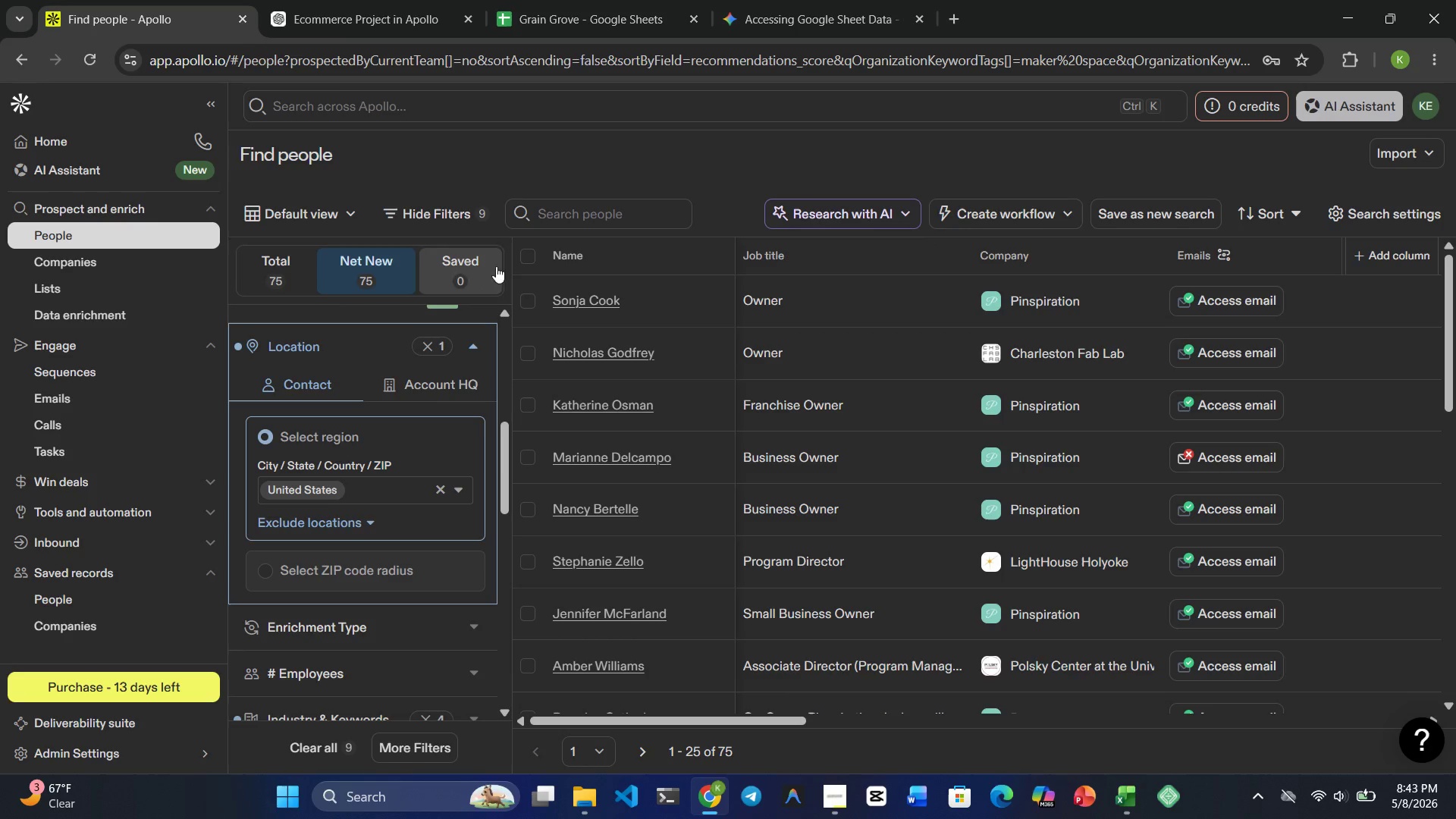 
left_click([537, 253])
 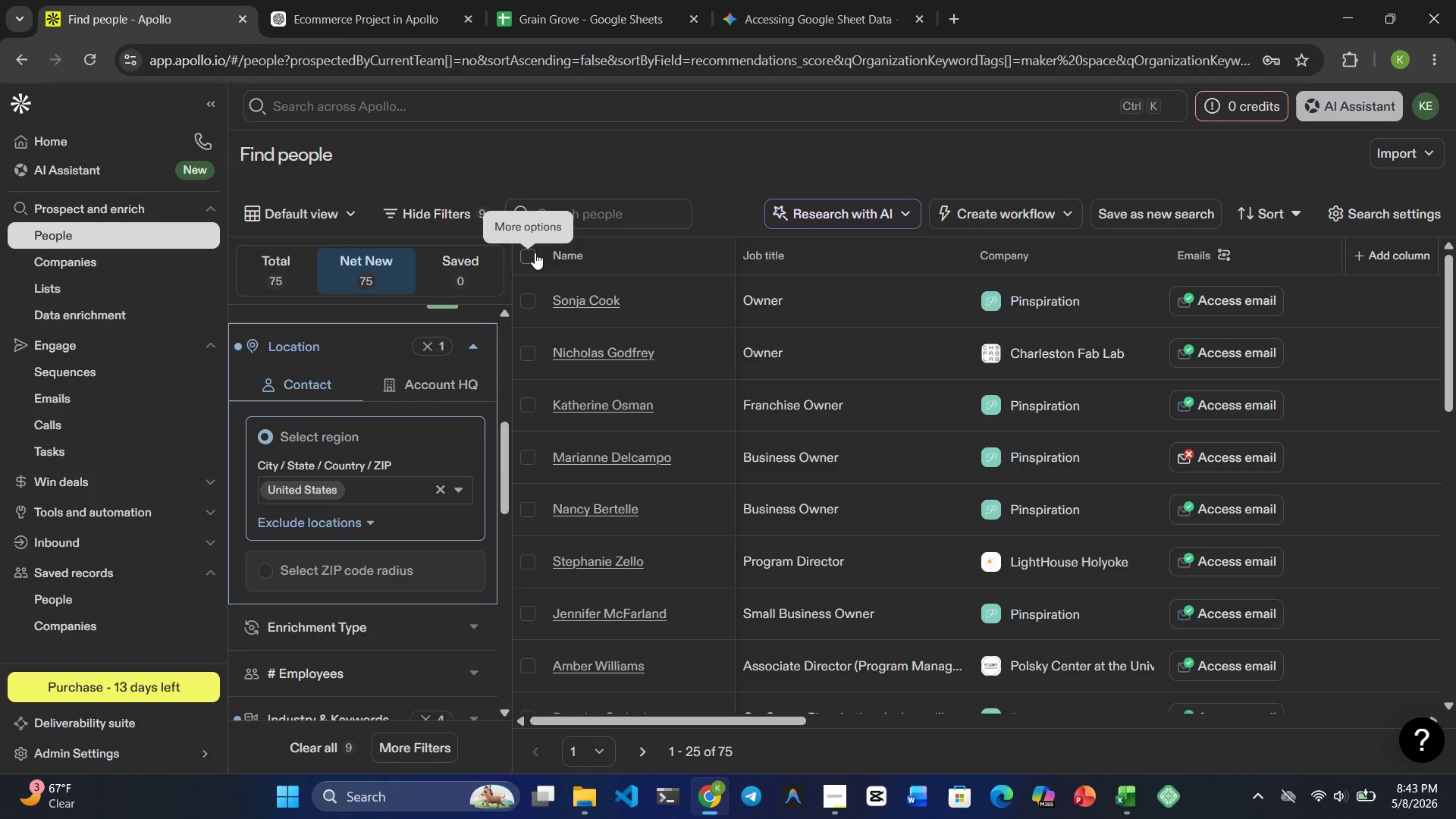 
left_click([535, 253])
 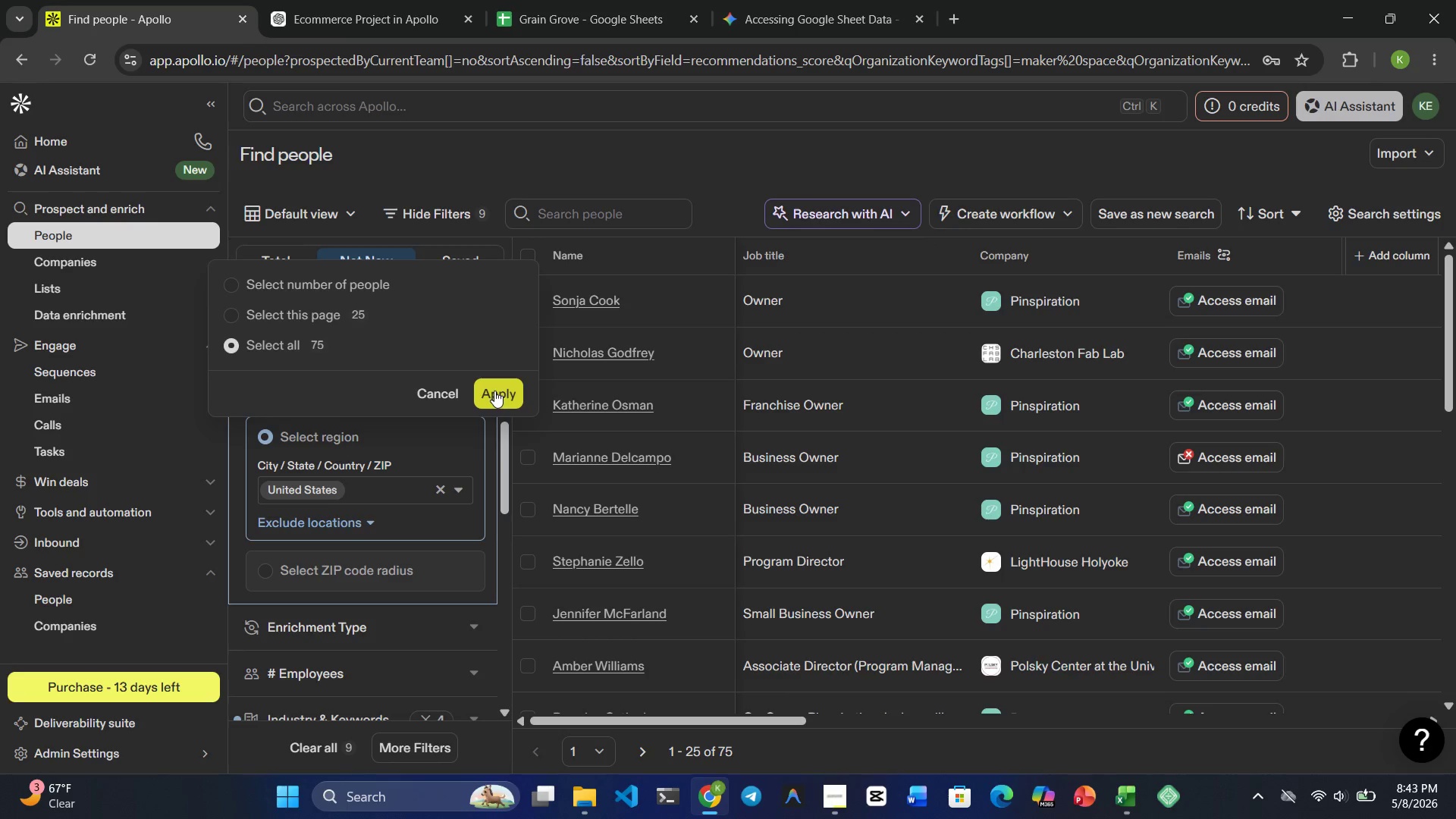 
left_click([495, 391])
 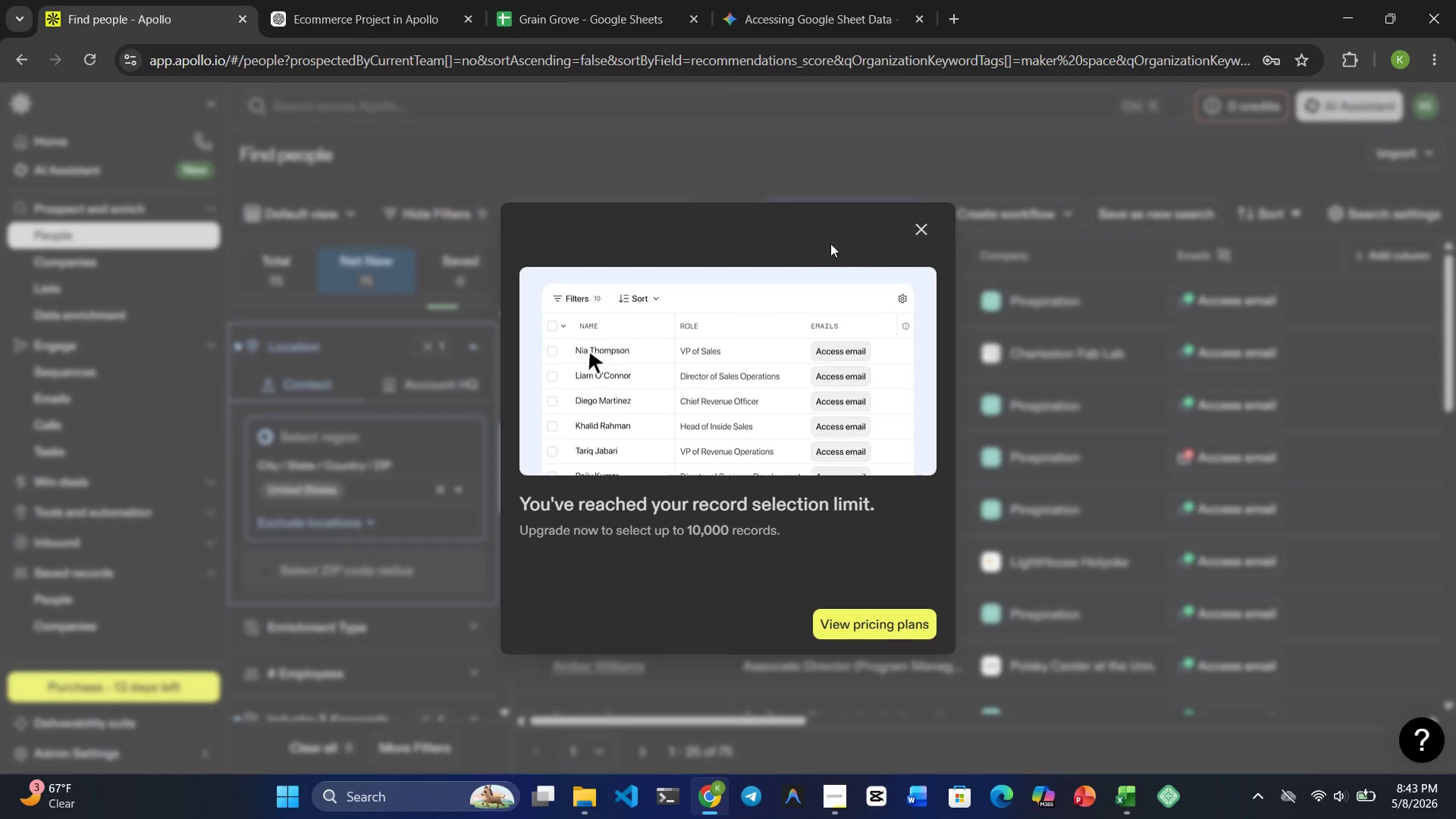 
mouse_move([913, 229])
 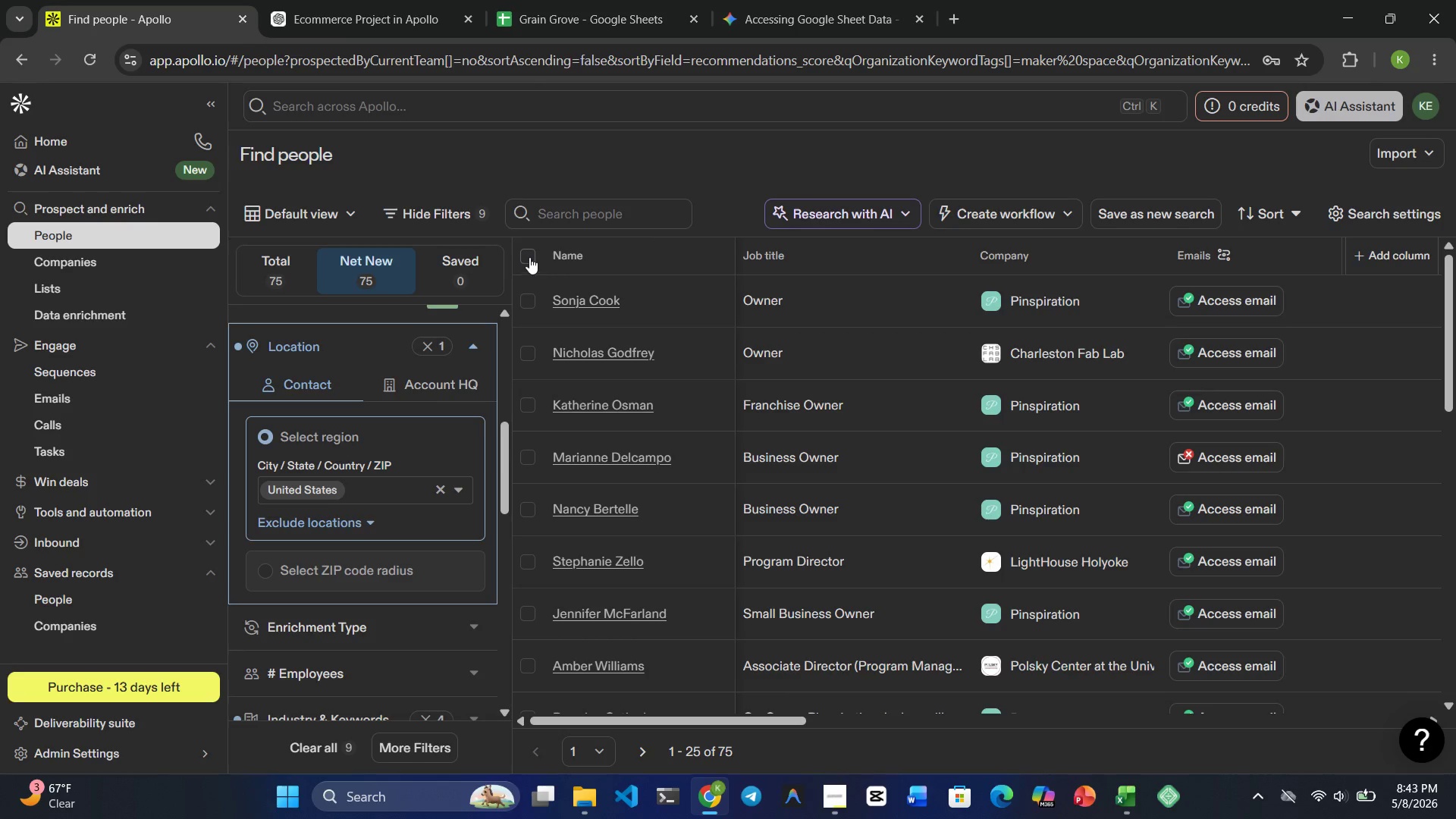 
left_click([529, 256])
 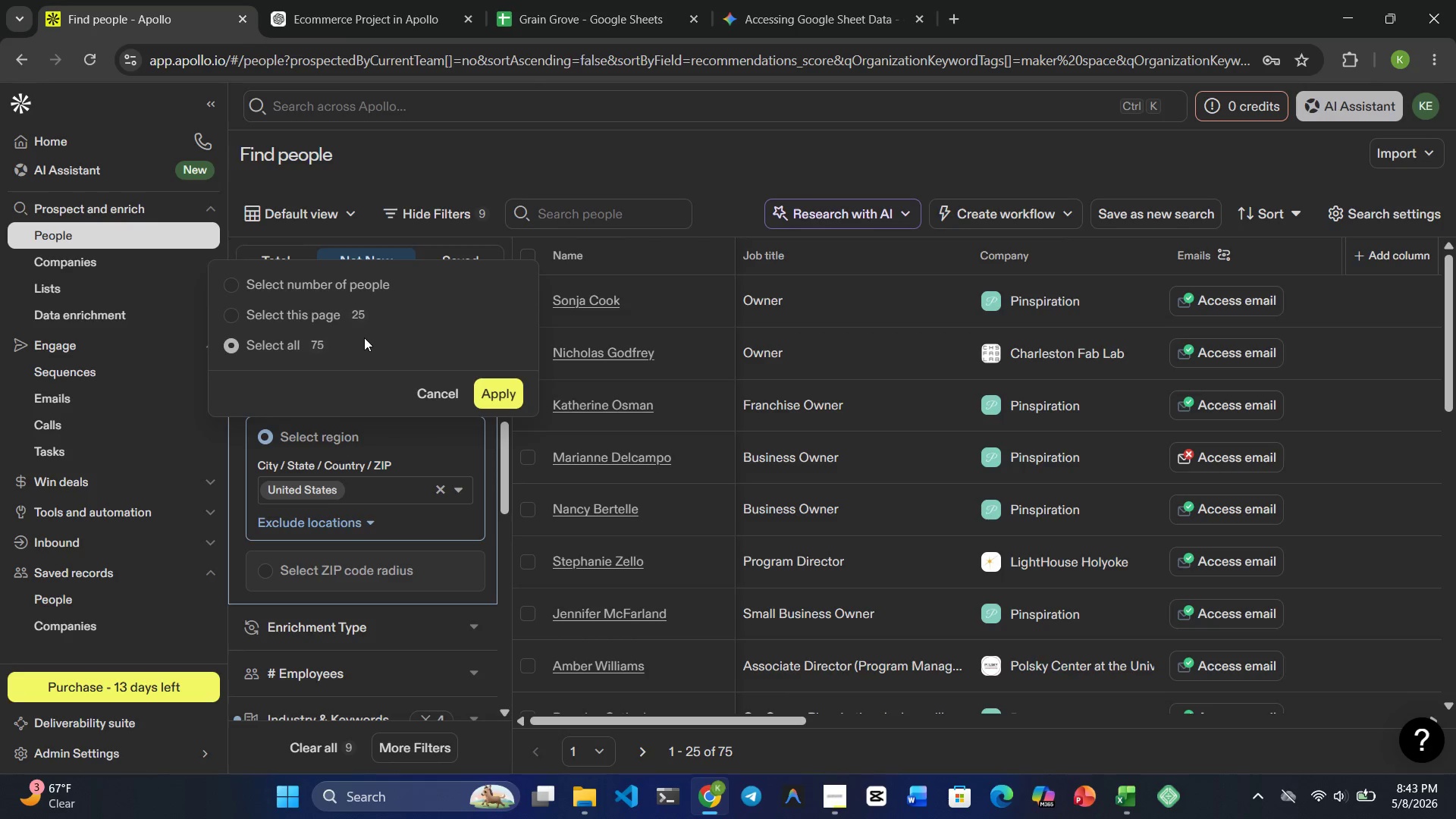 
left_click([235, 317])
 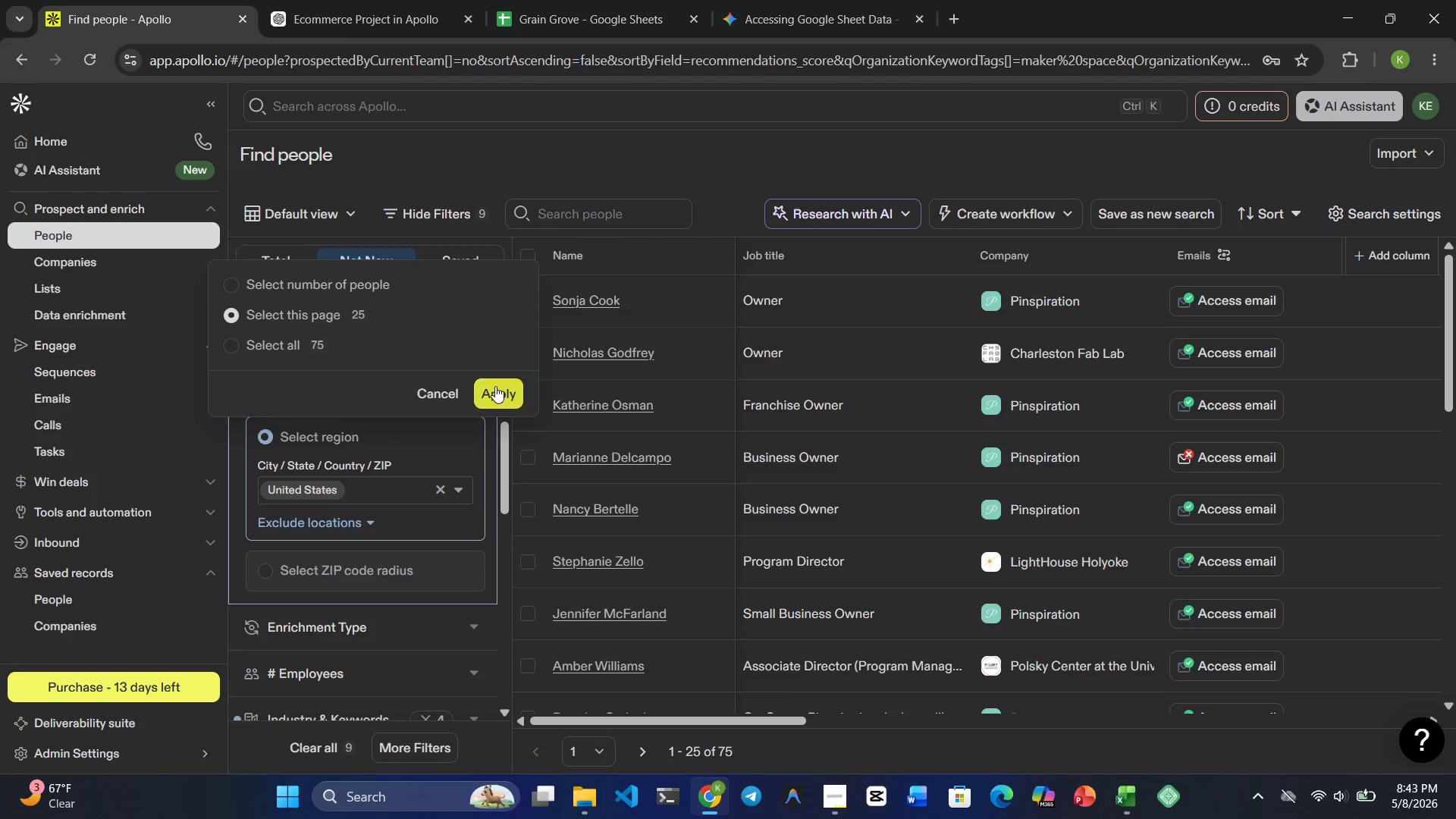 
left_click([495, 387])
 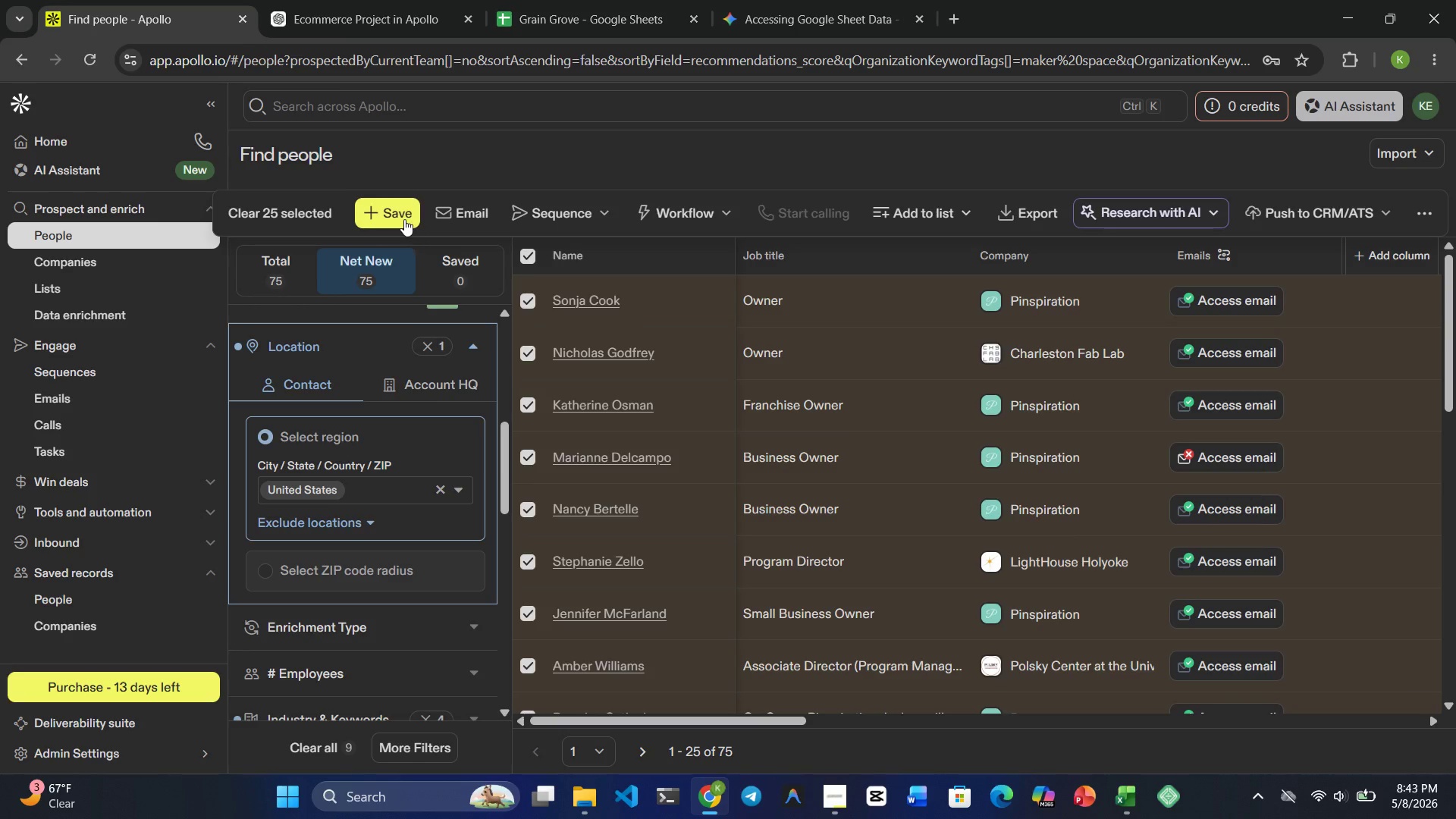 
left_click([395, 211])
 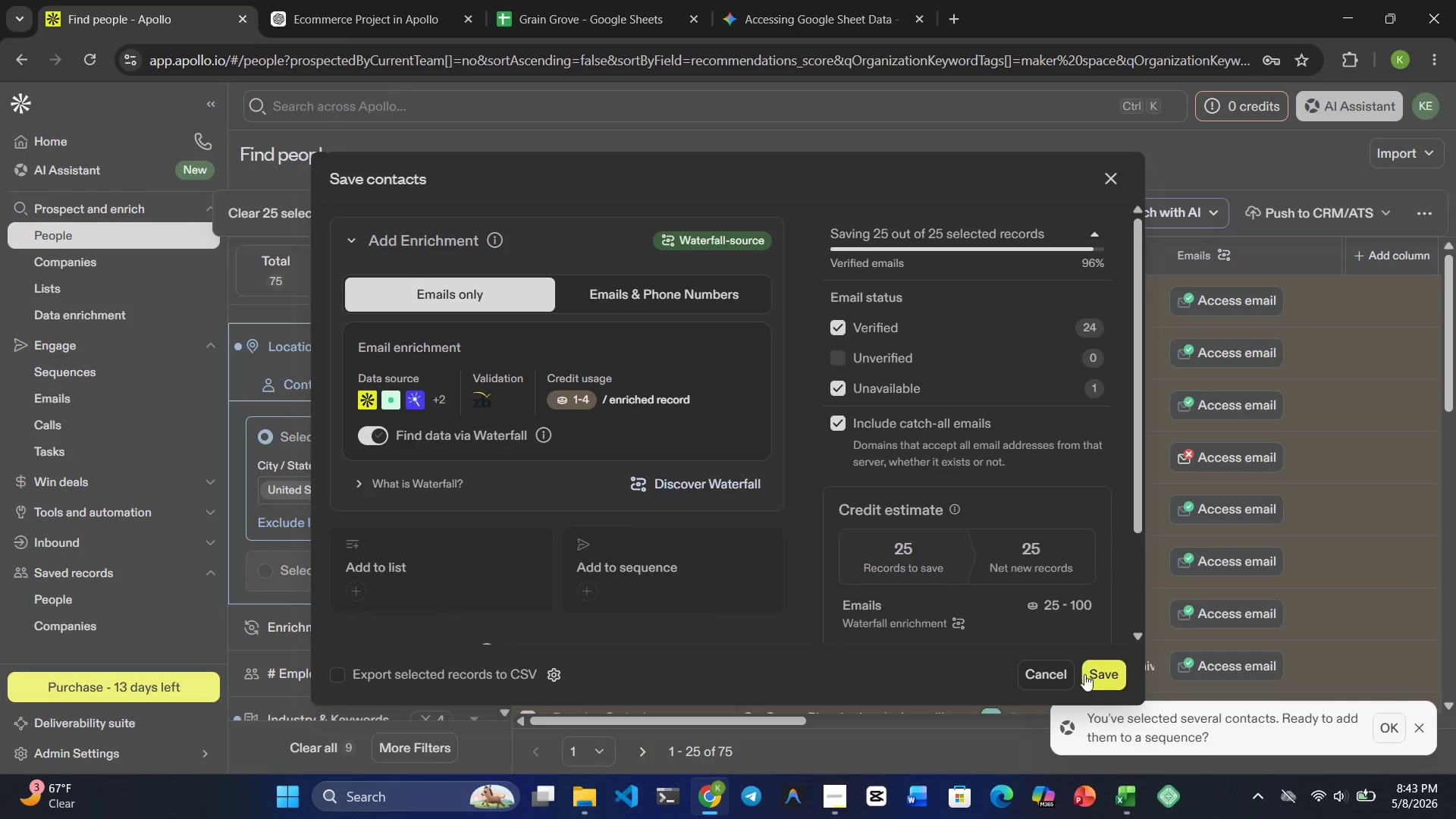 
left_click([1108, 667])
 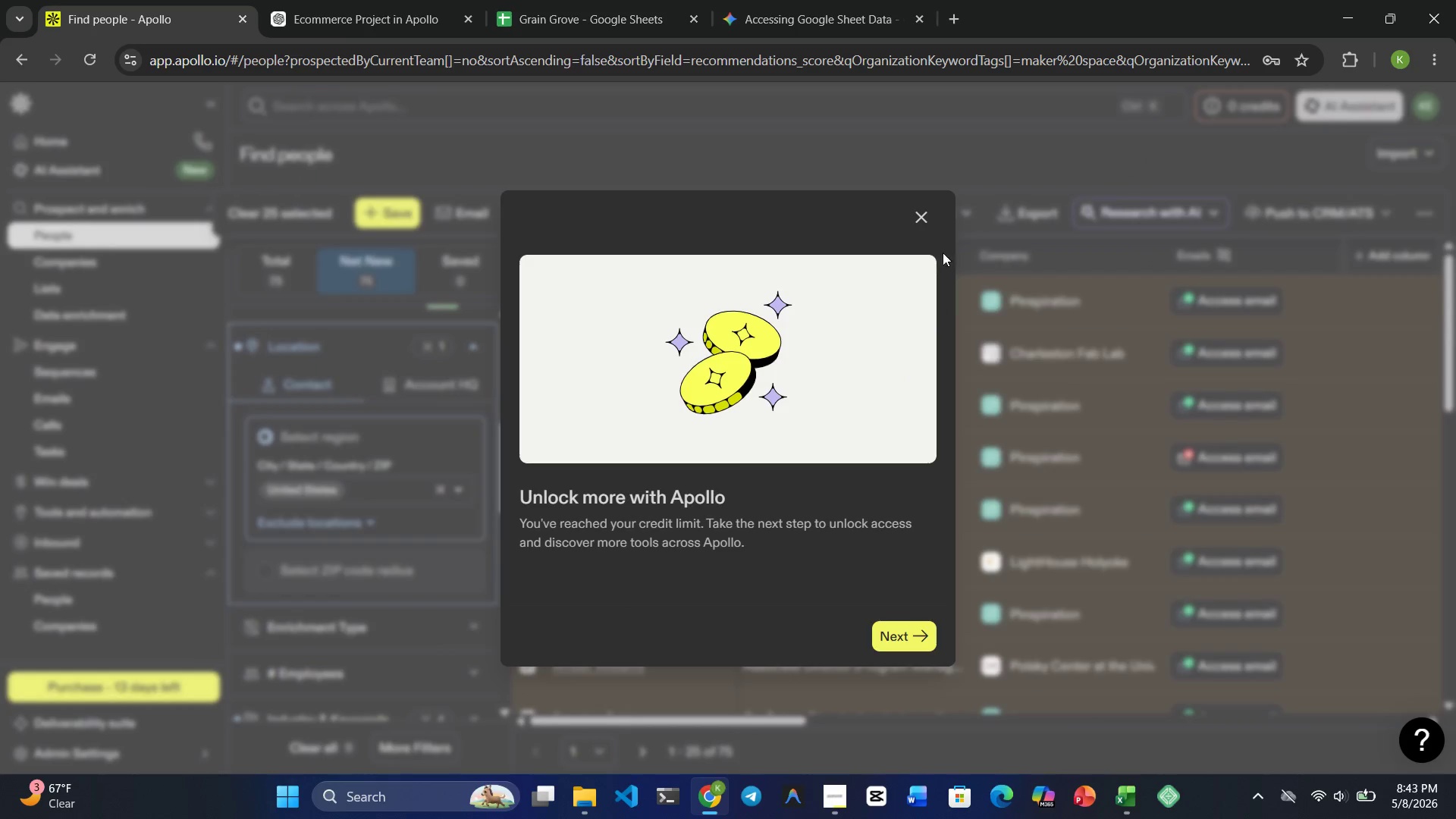 
left_click([920, 212])
 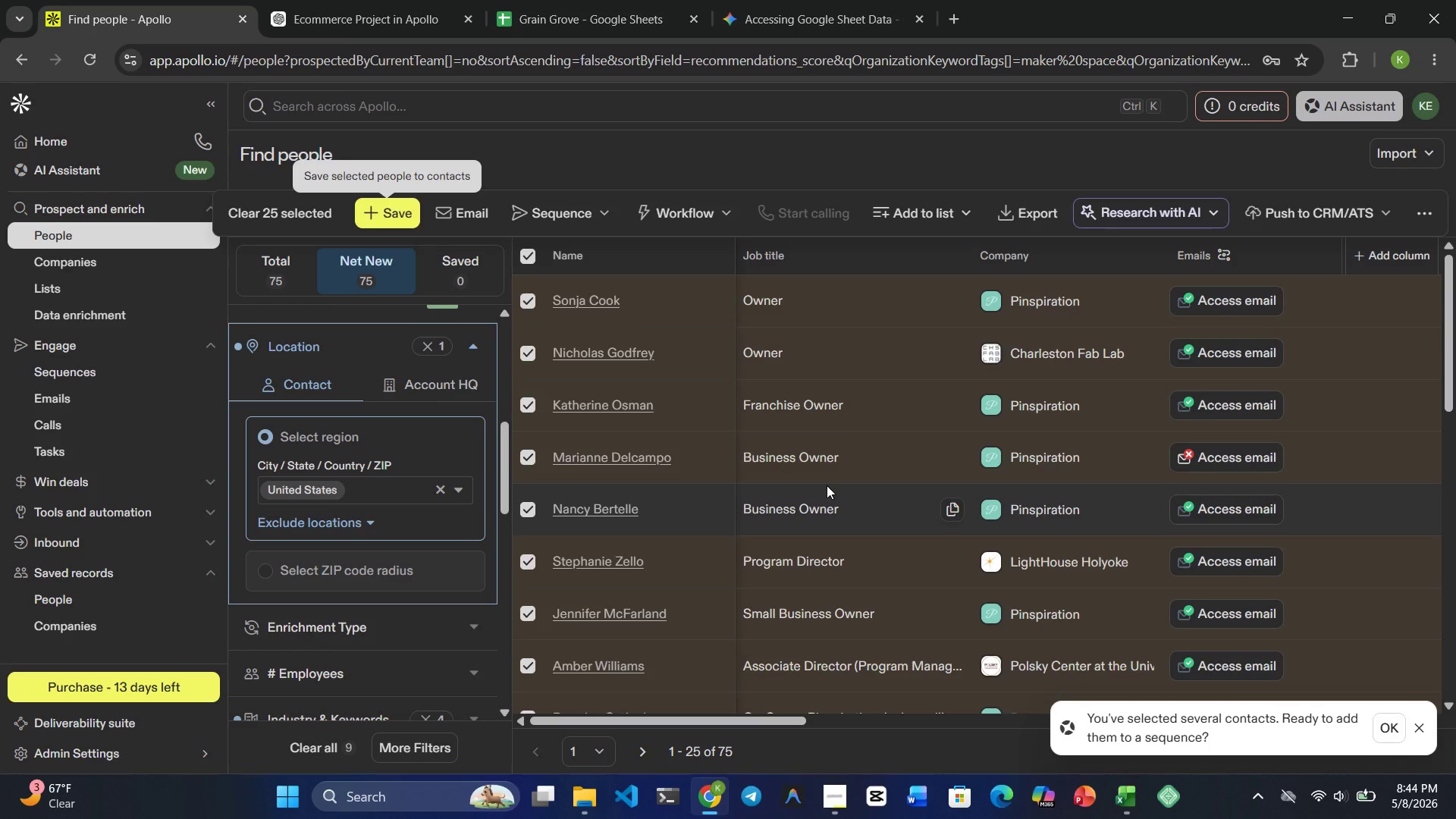 
wait(70.48)
 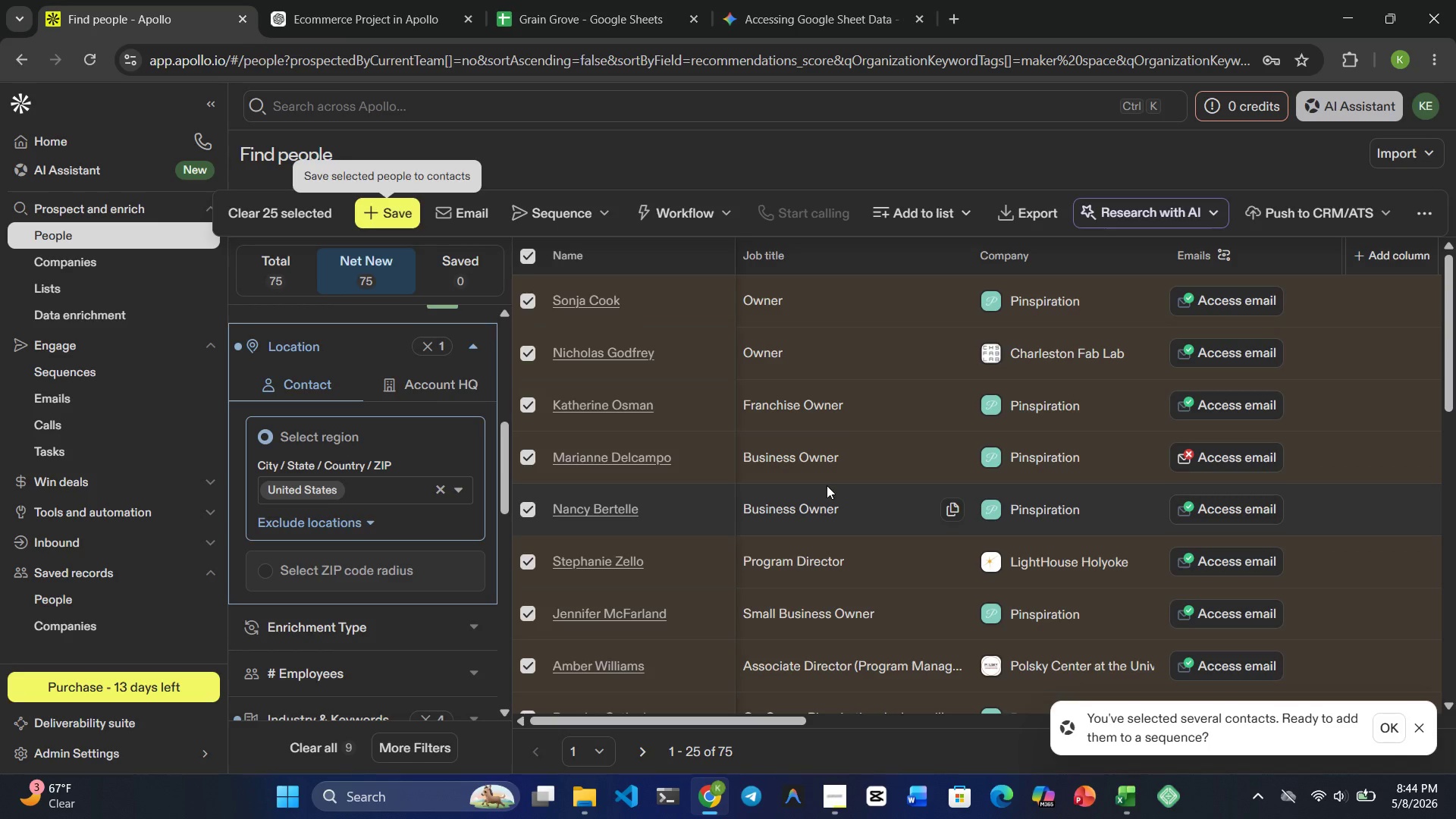 
left_click([526, 451])
 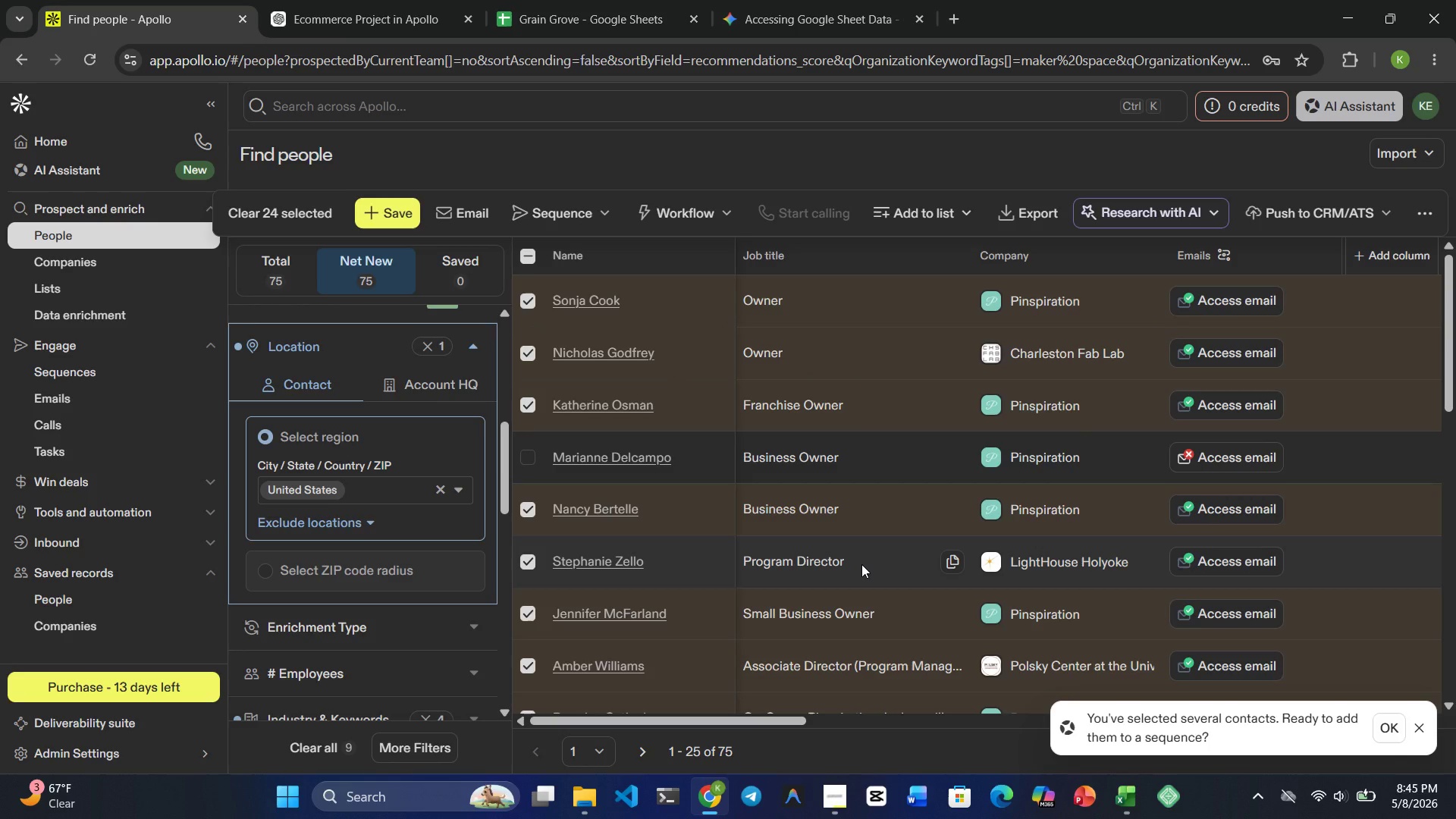 
wait(26.75)
 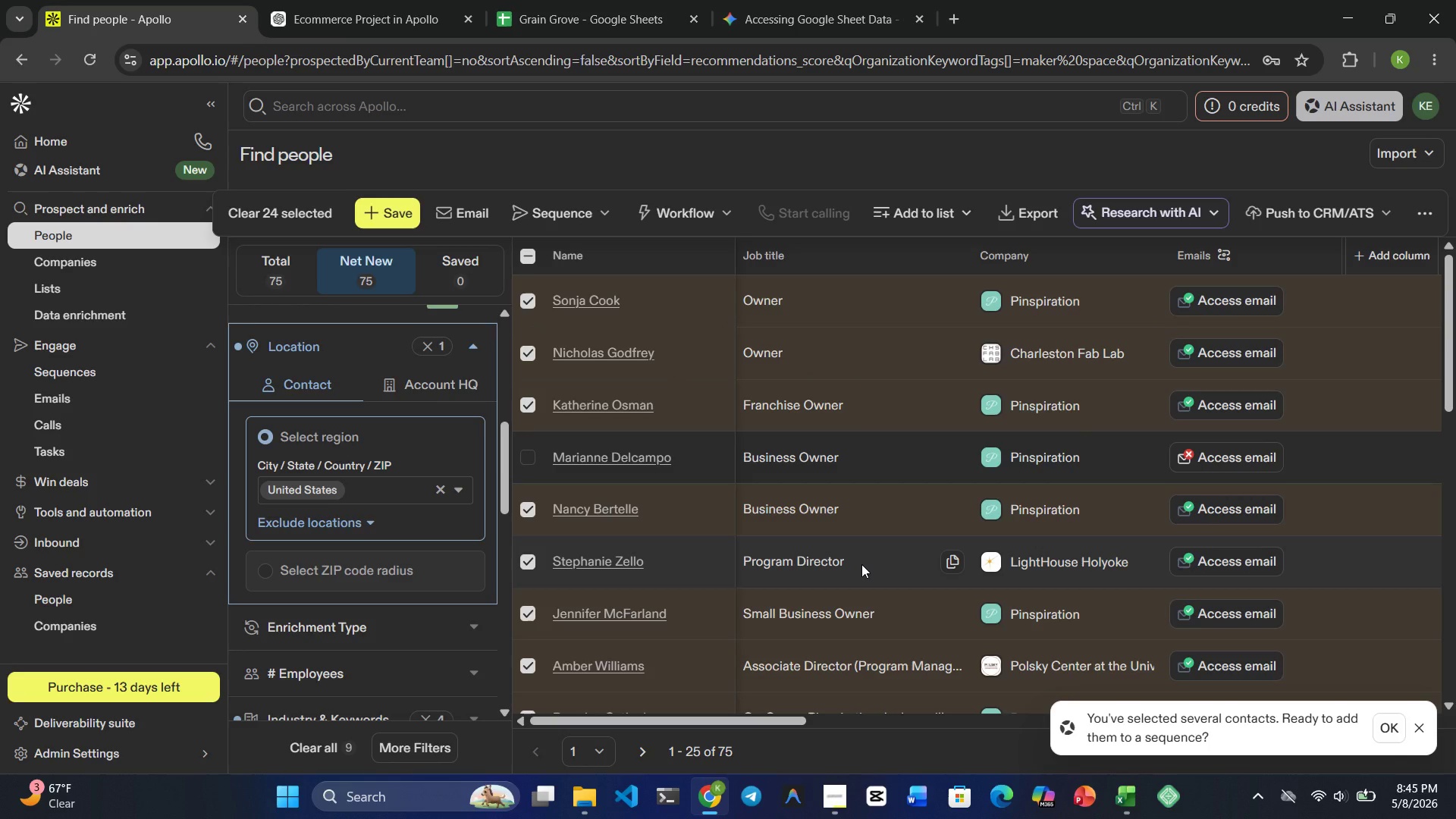 
left_click([1410, 733])
 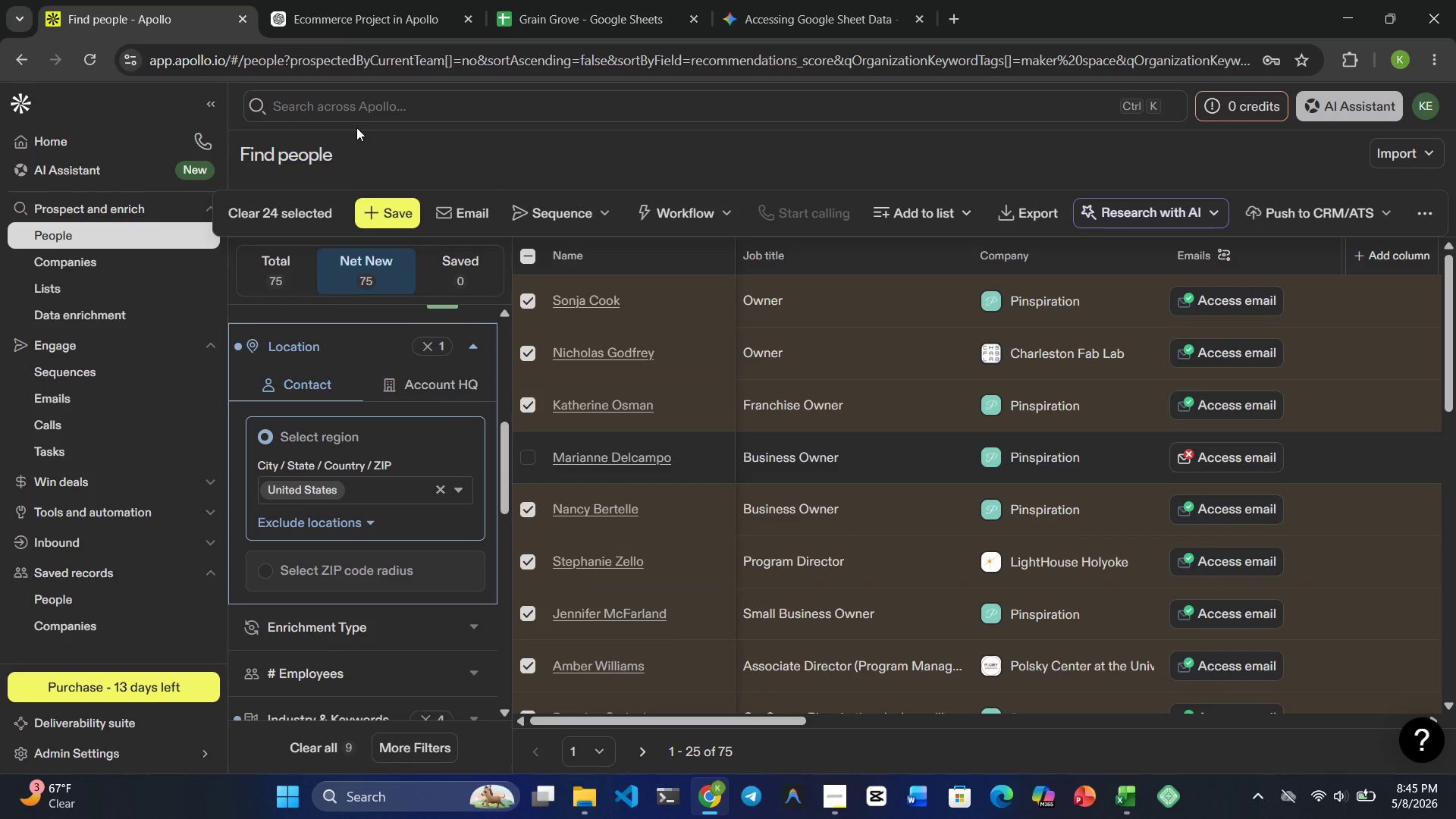 
wait(15.75)
 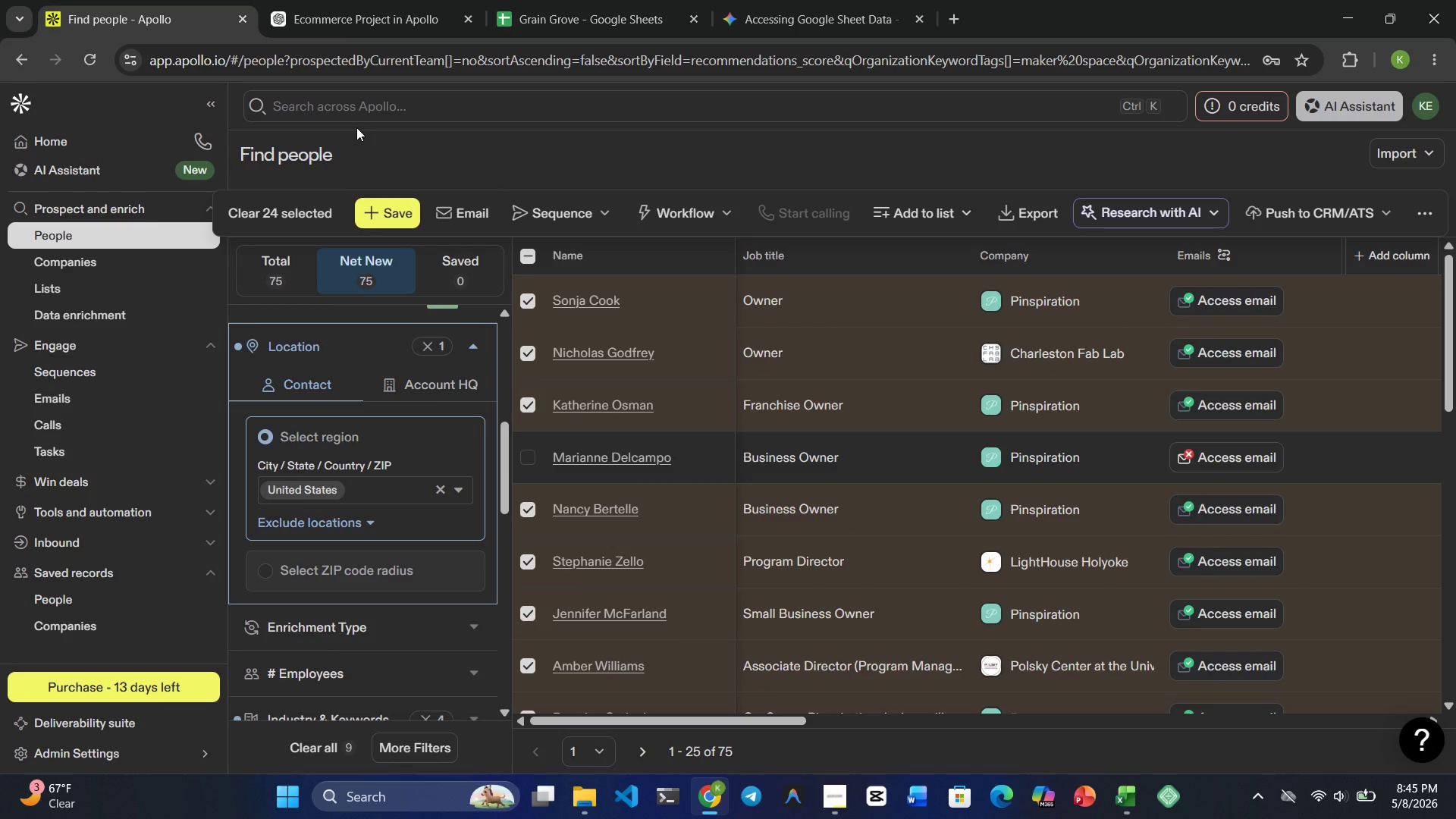 
left_click([394, 214])
 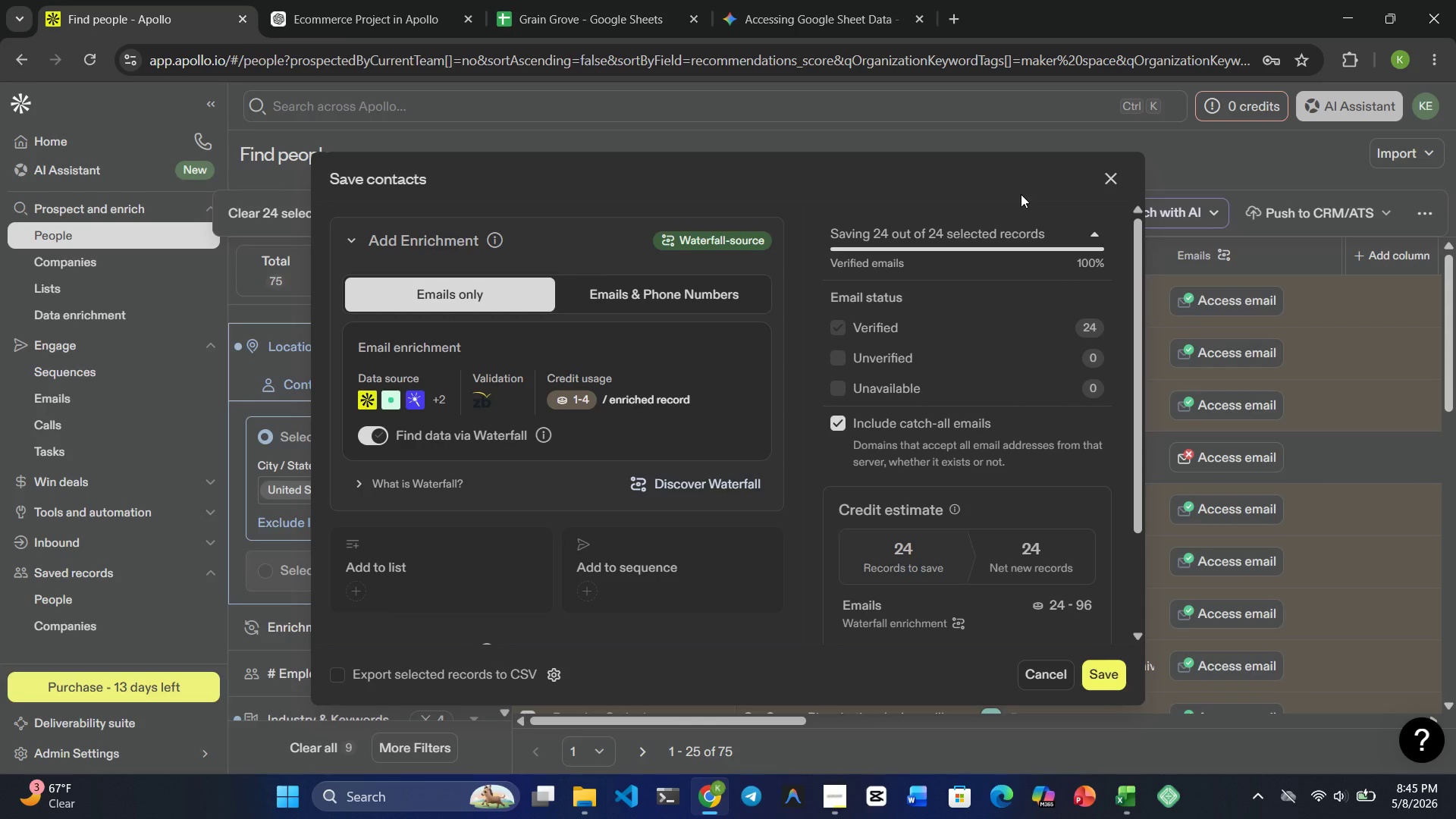 
wait(16.91)
 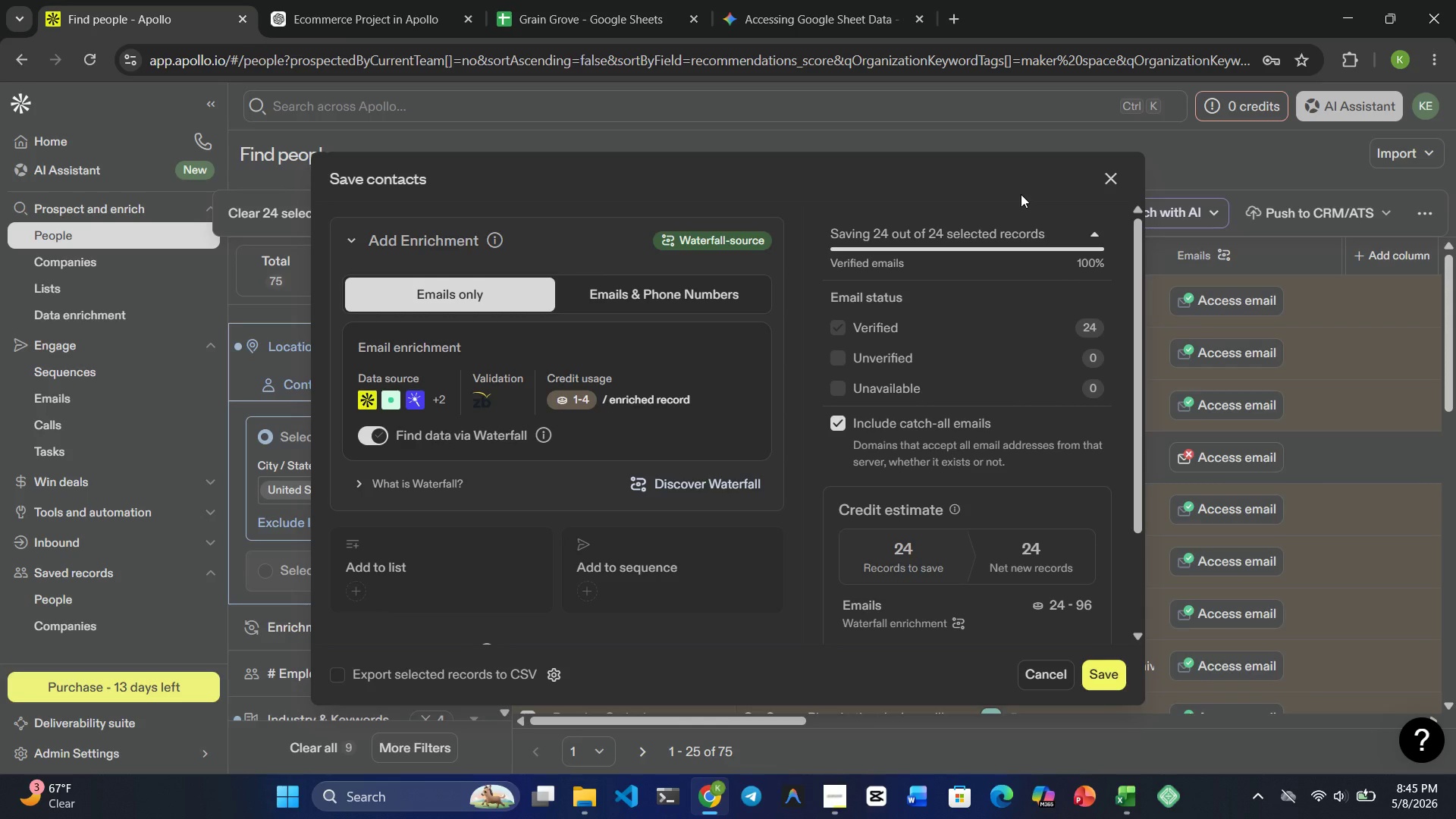 
left_click([1009, 537])
 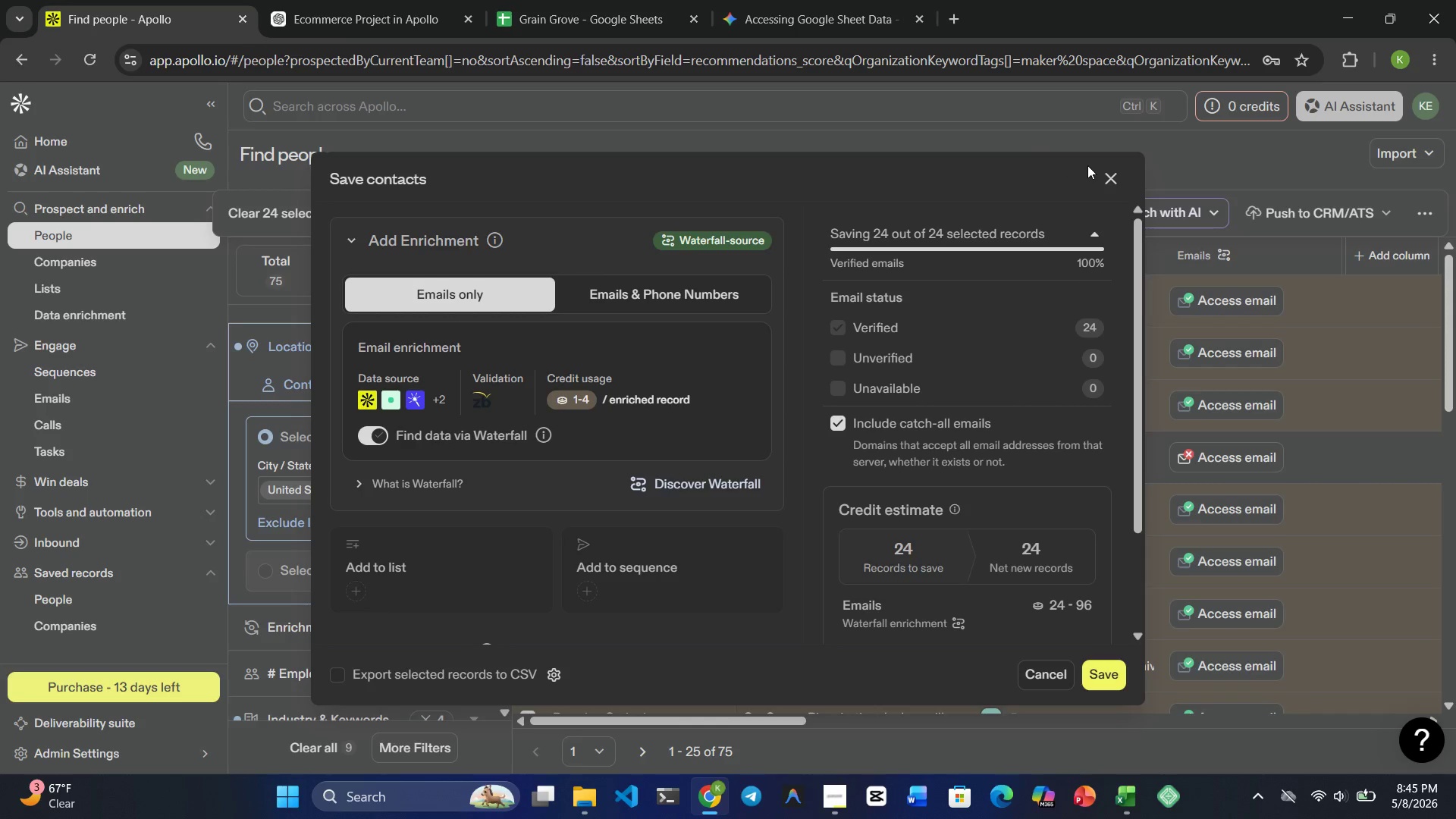 
left_click([1109, 177])
 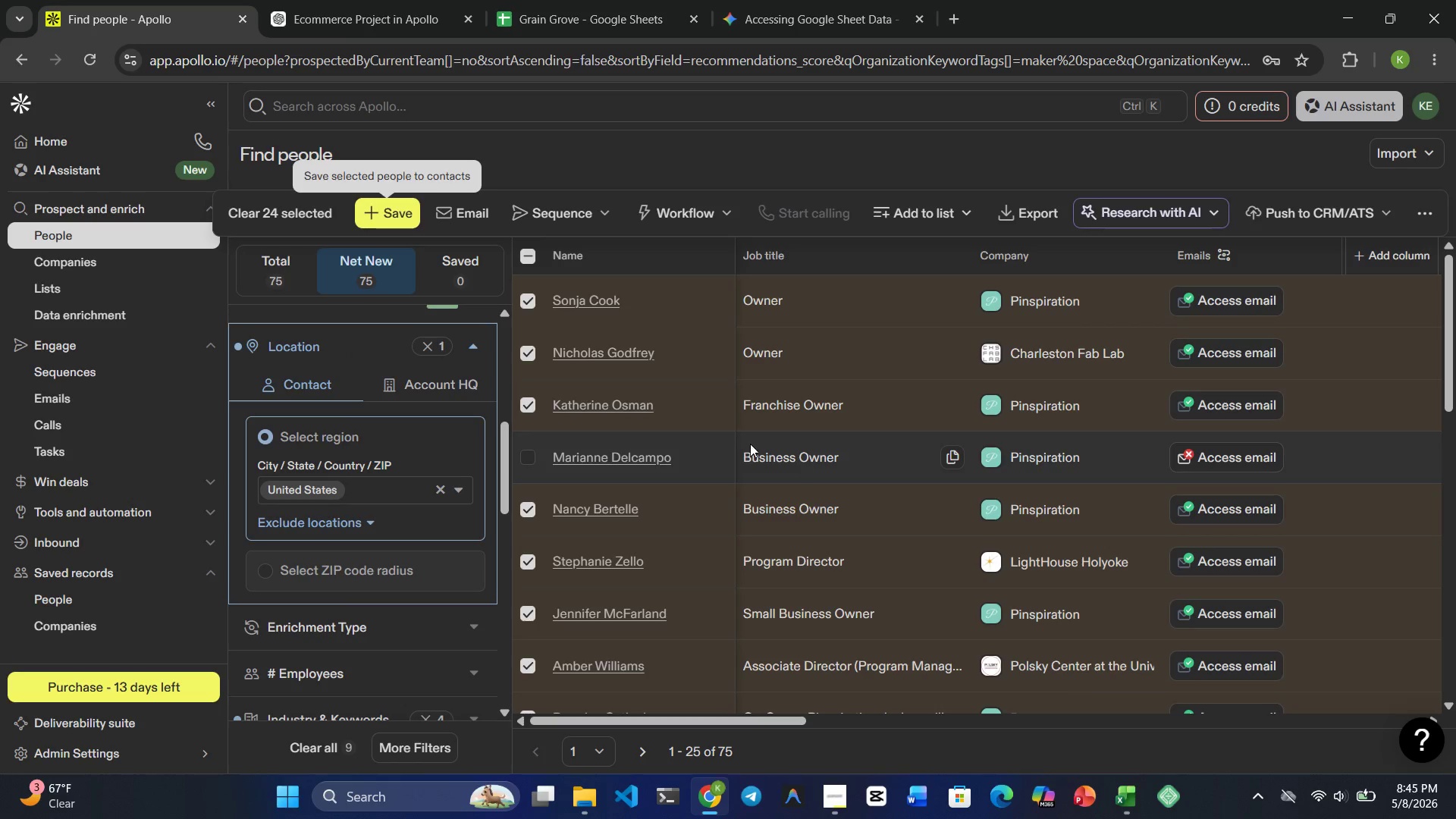 
left_click([691, 149])